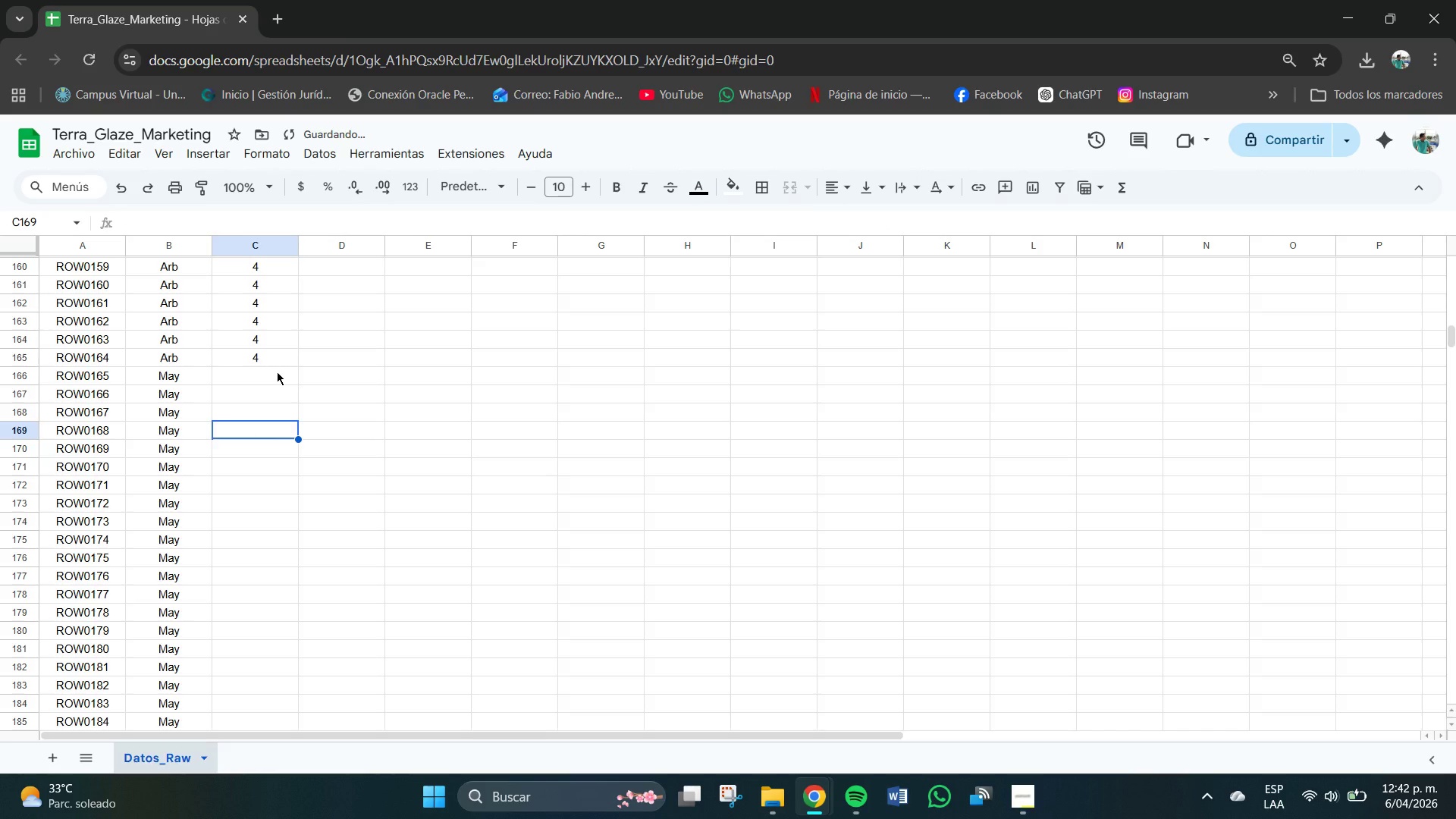 
left_click([277, 372])
 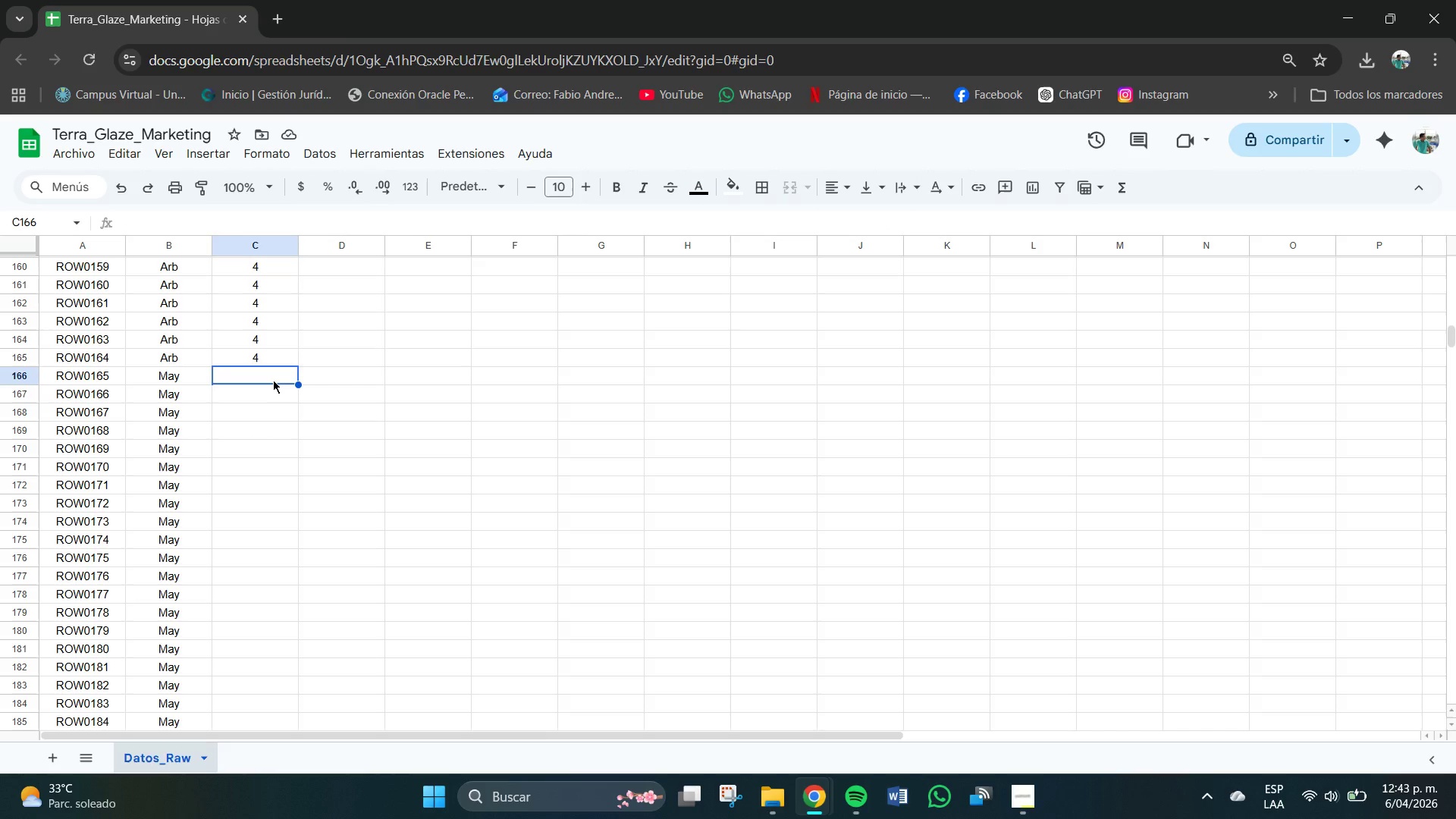 
key(Numpad5)
 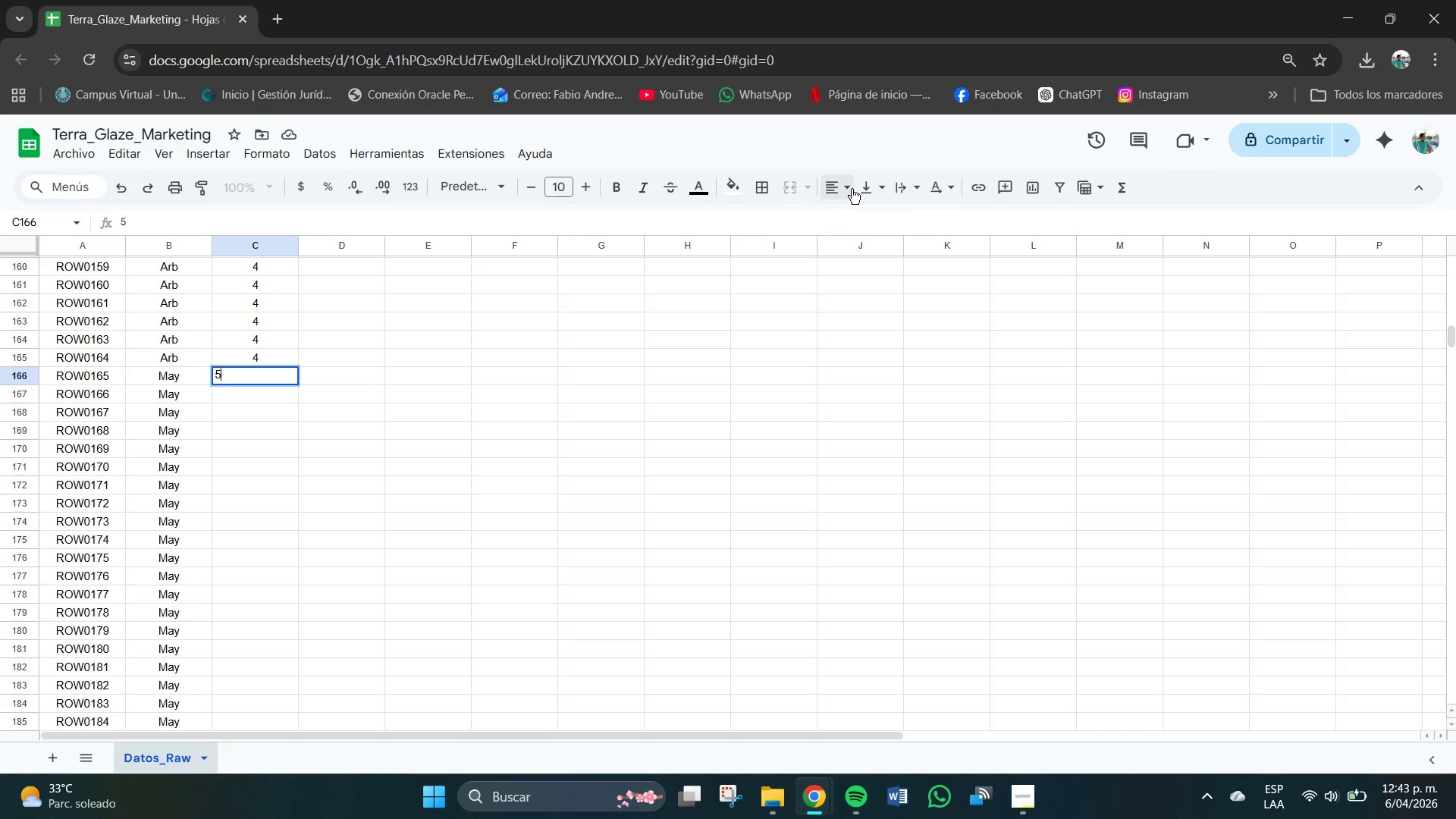 
left_click([862, 225])
 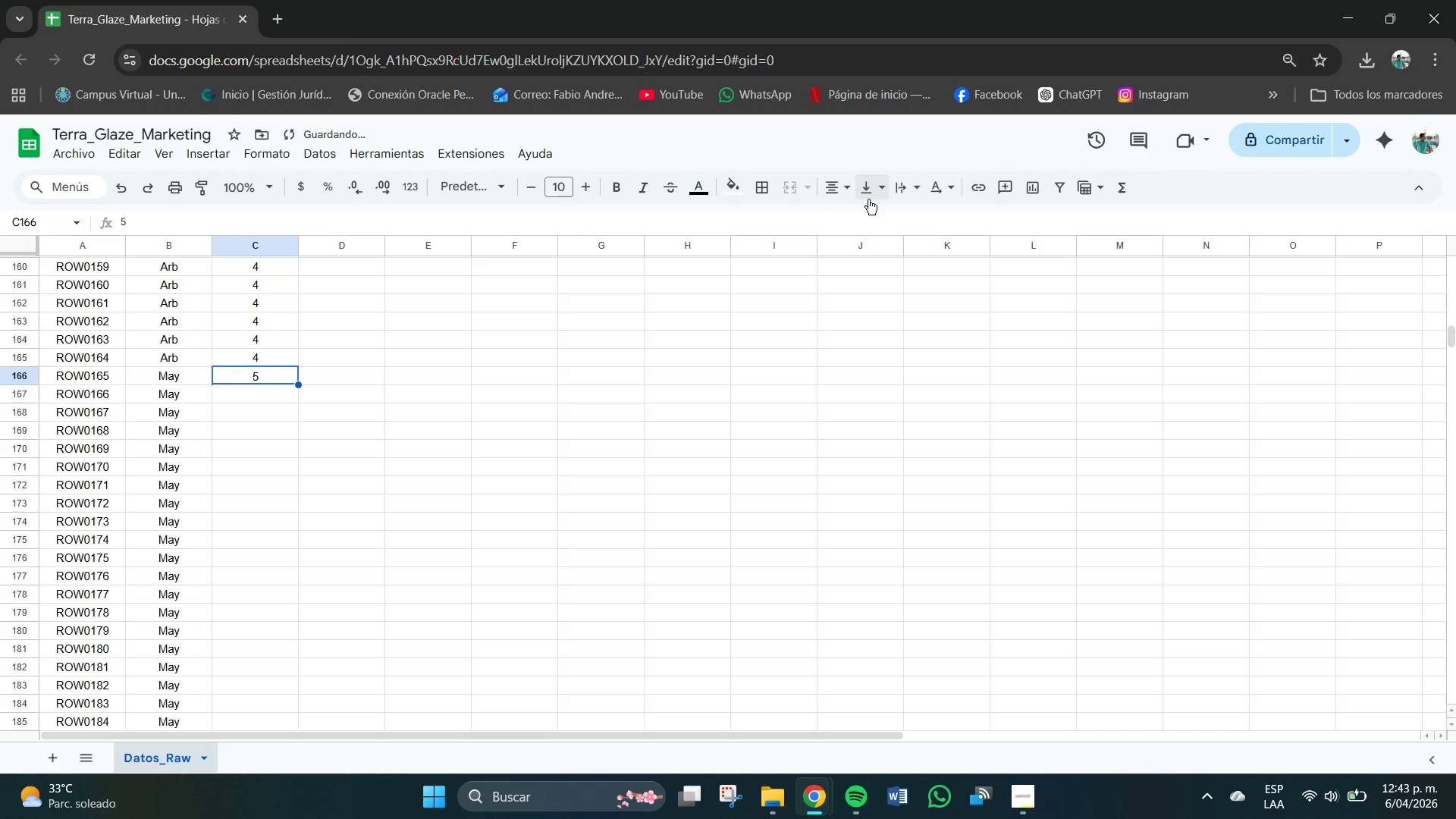 
left_click([868, 196])
 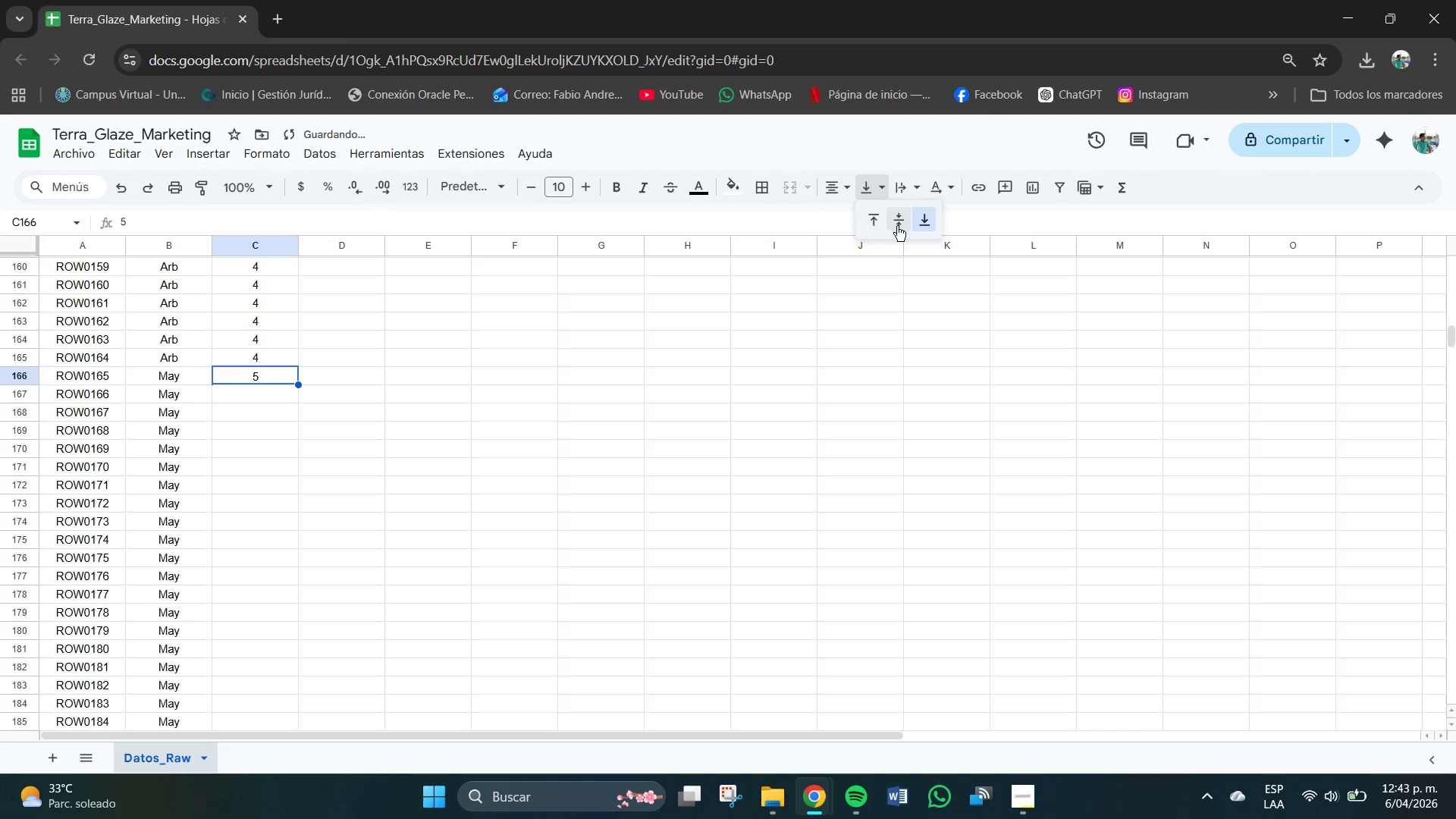 
left_click([897, 226])
 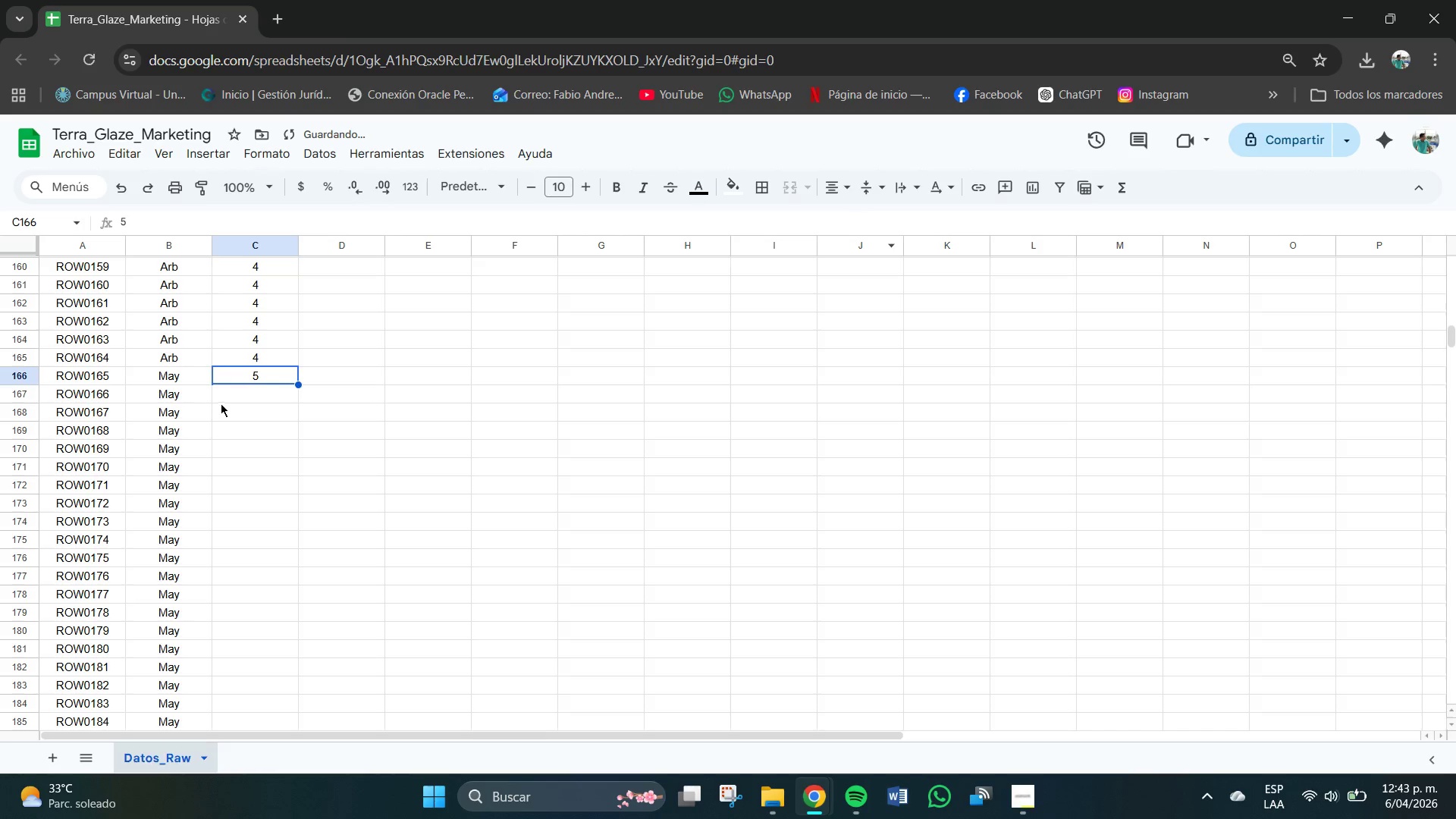 
left_click([256, 388])
 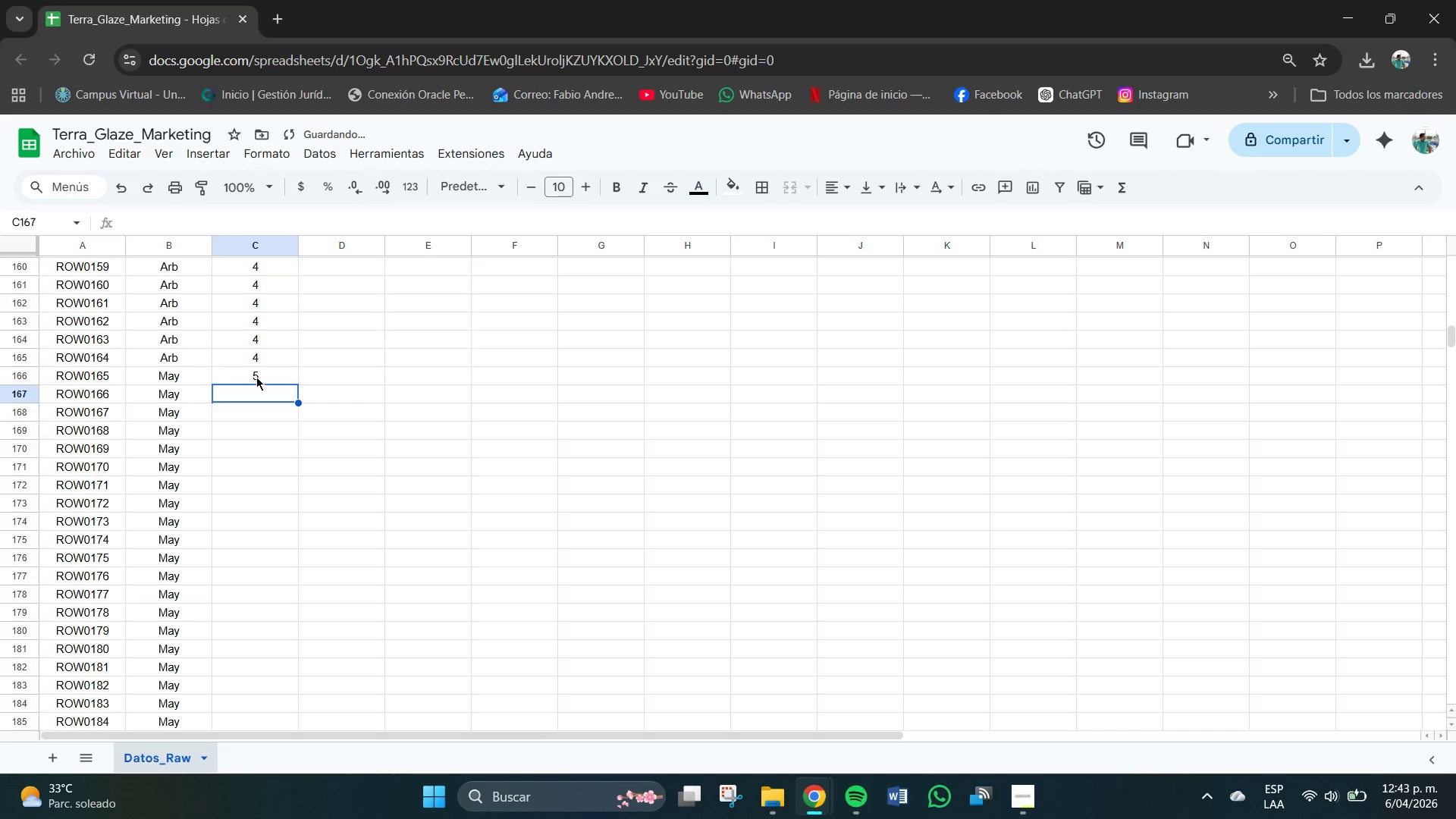 
left_click([258, 374])
 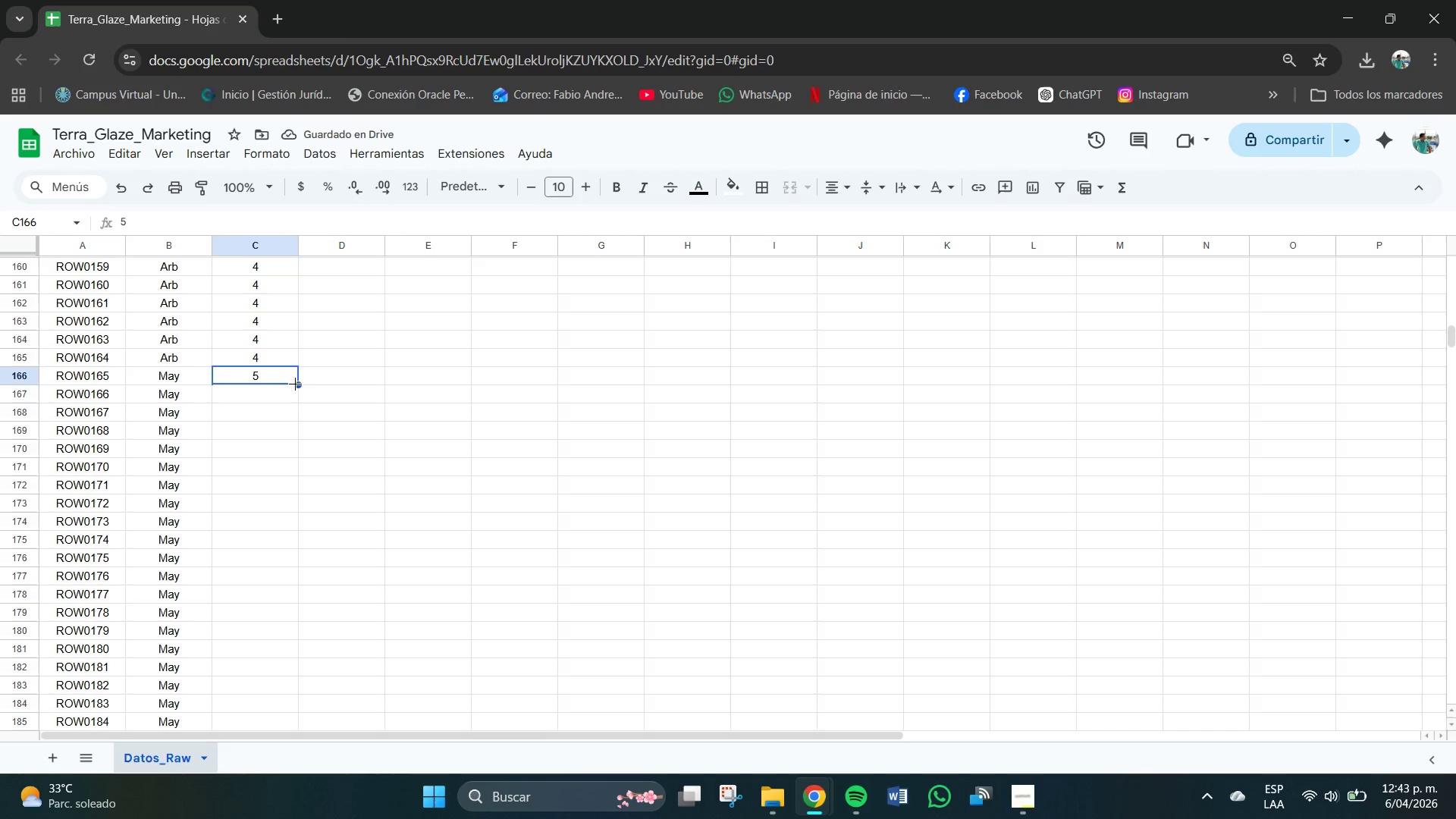 
left_click_drag(start_coordinate=[301, 380], to_coordinate=[300, 498])
 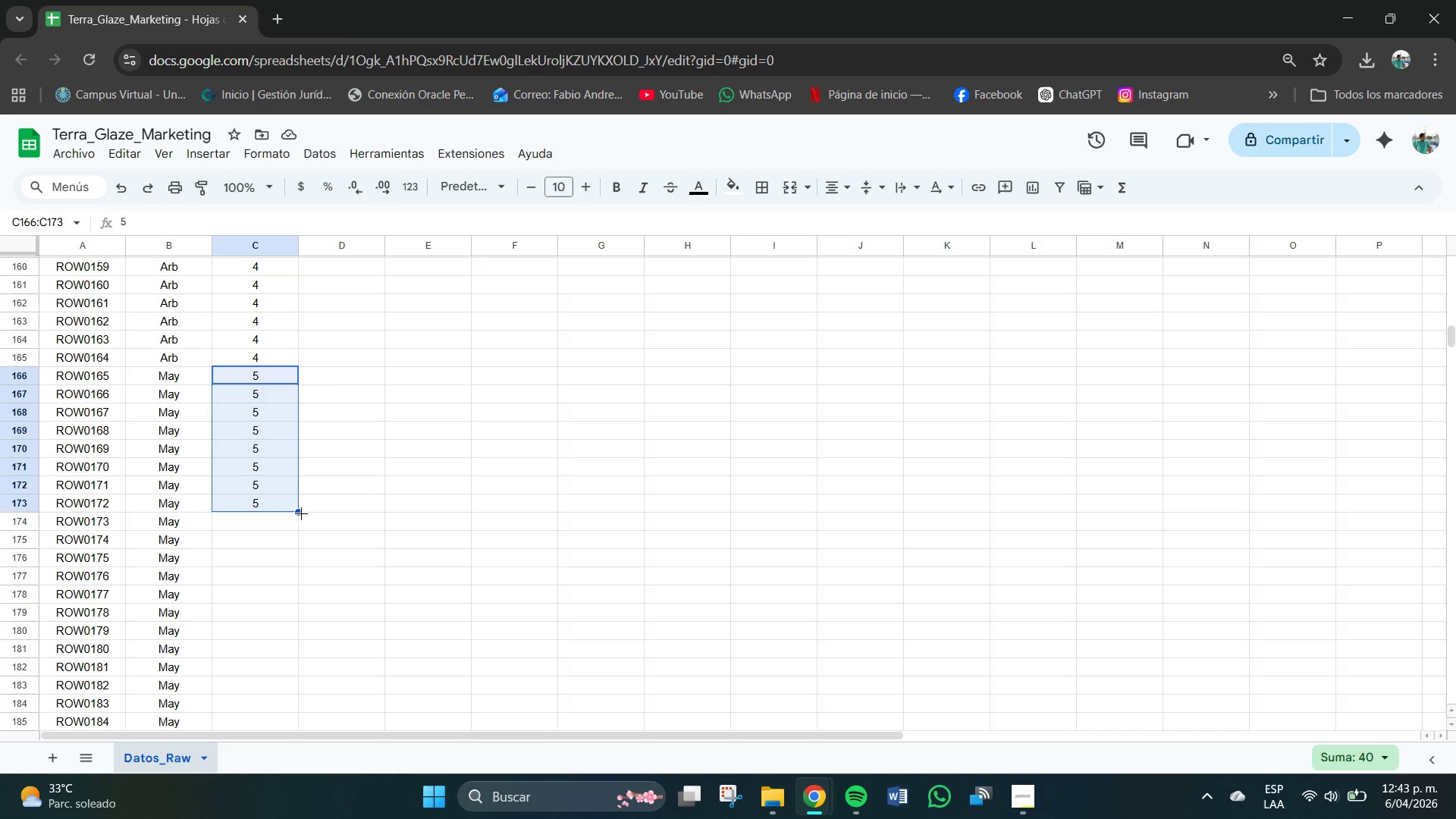 
wait(13.38)
 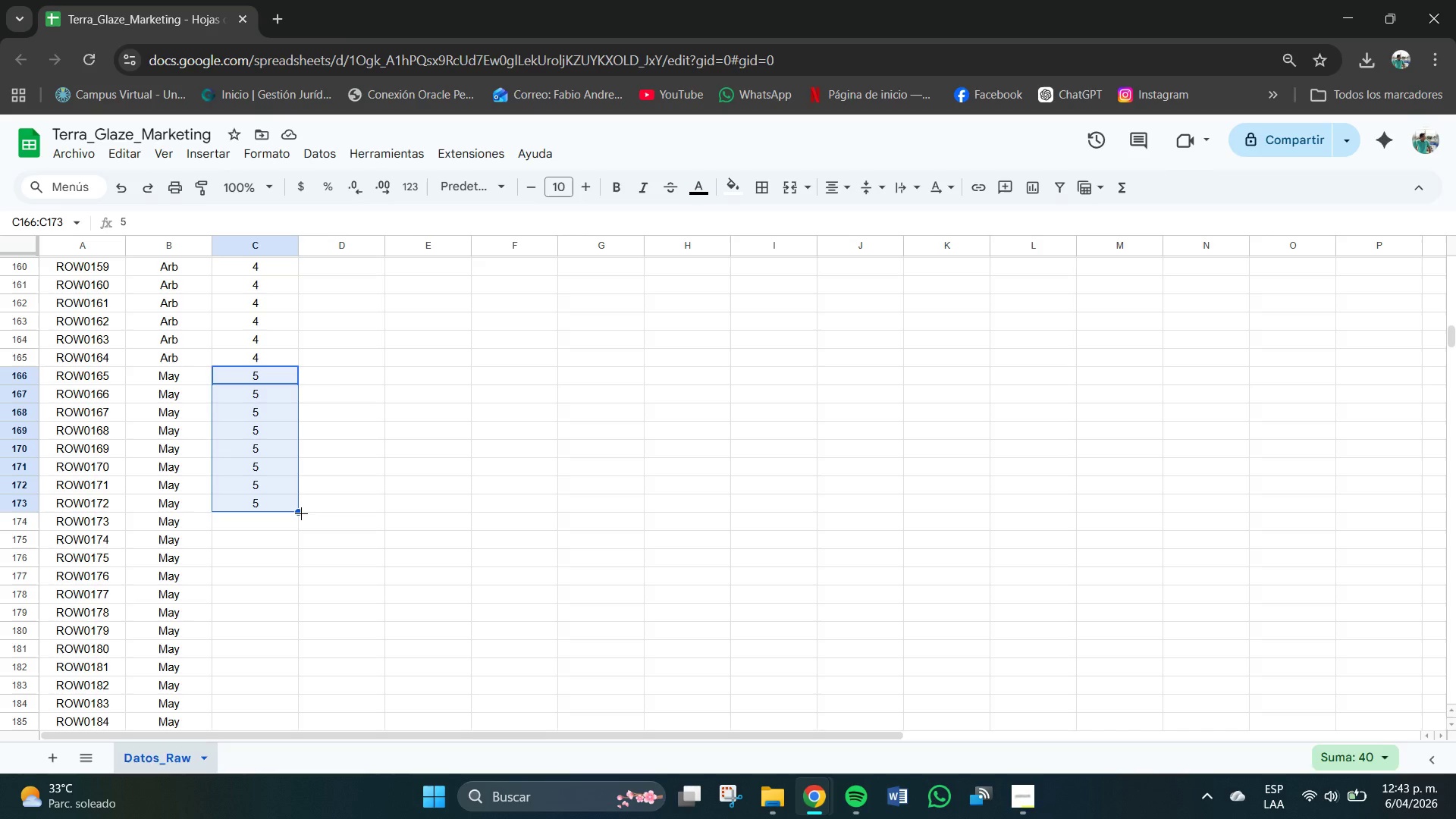 
left_click_drag(start_coordinate=[298, 510], to_coordinate=[284, 613])
 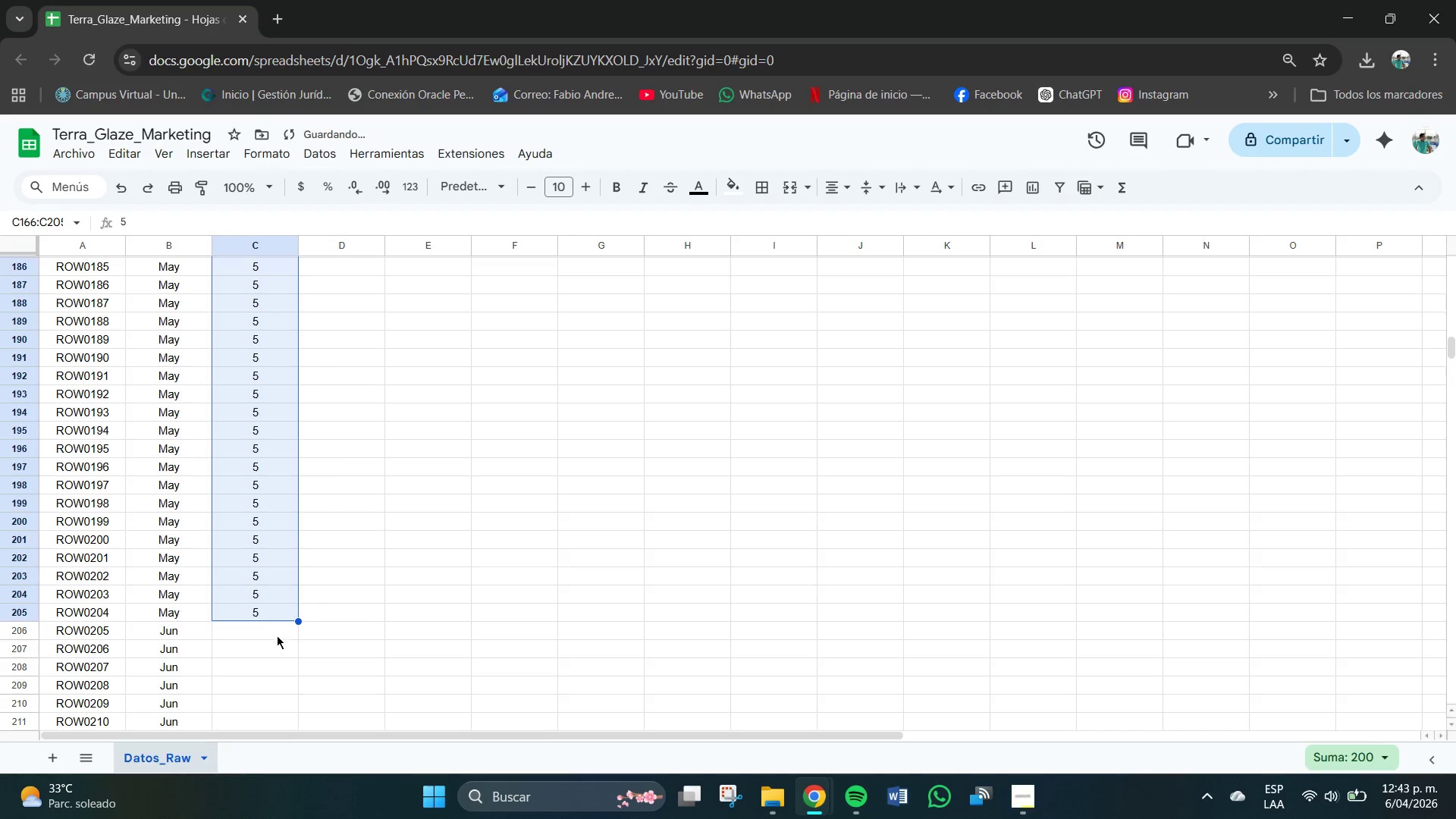 
left_click([277, 635])
 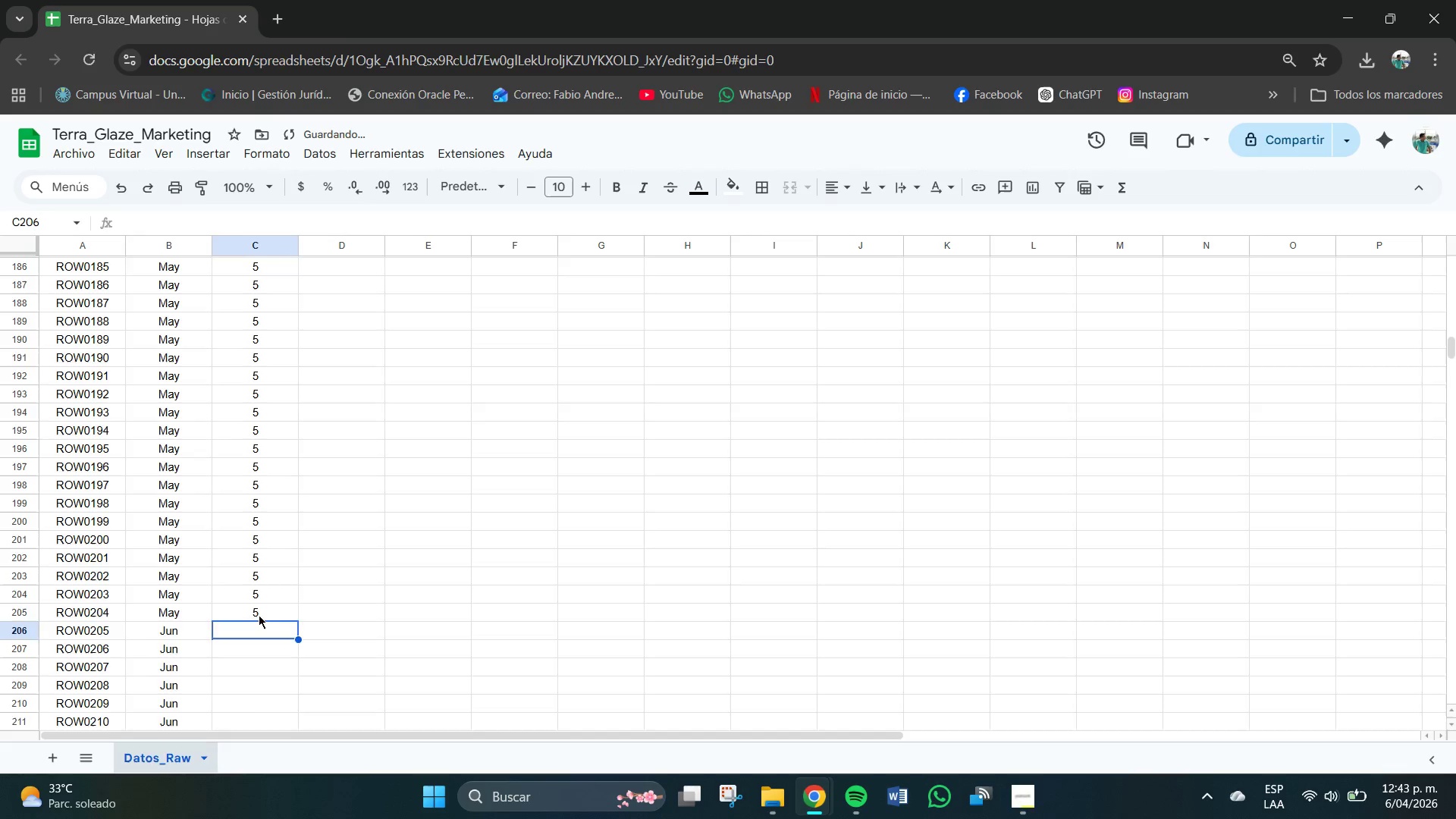 
scroll: coordinate [259, 616], scroll_direction: down, amount: 1.0
 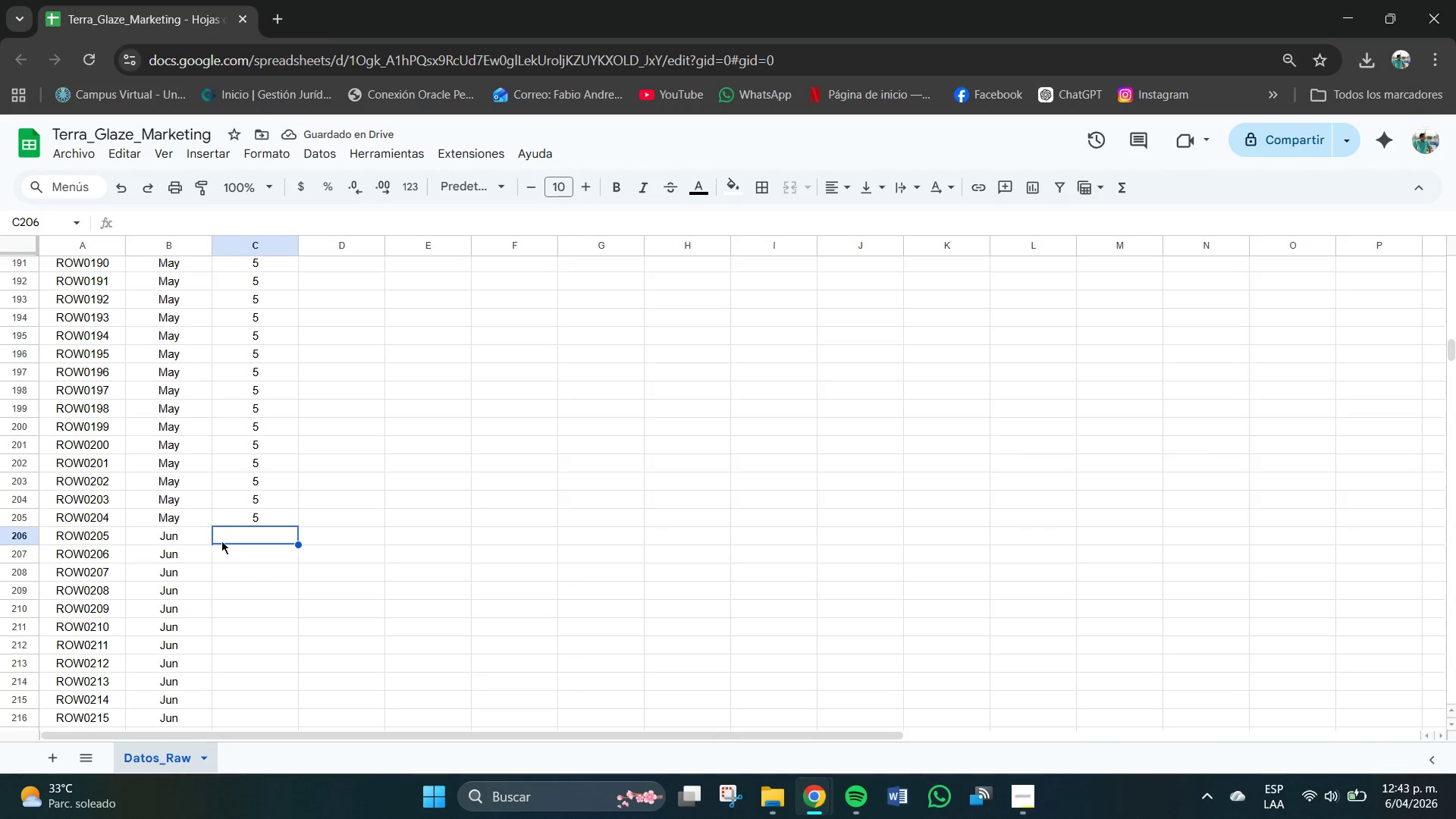 
left_click([256, 537])
 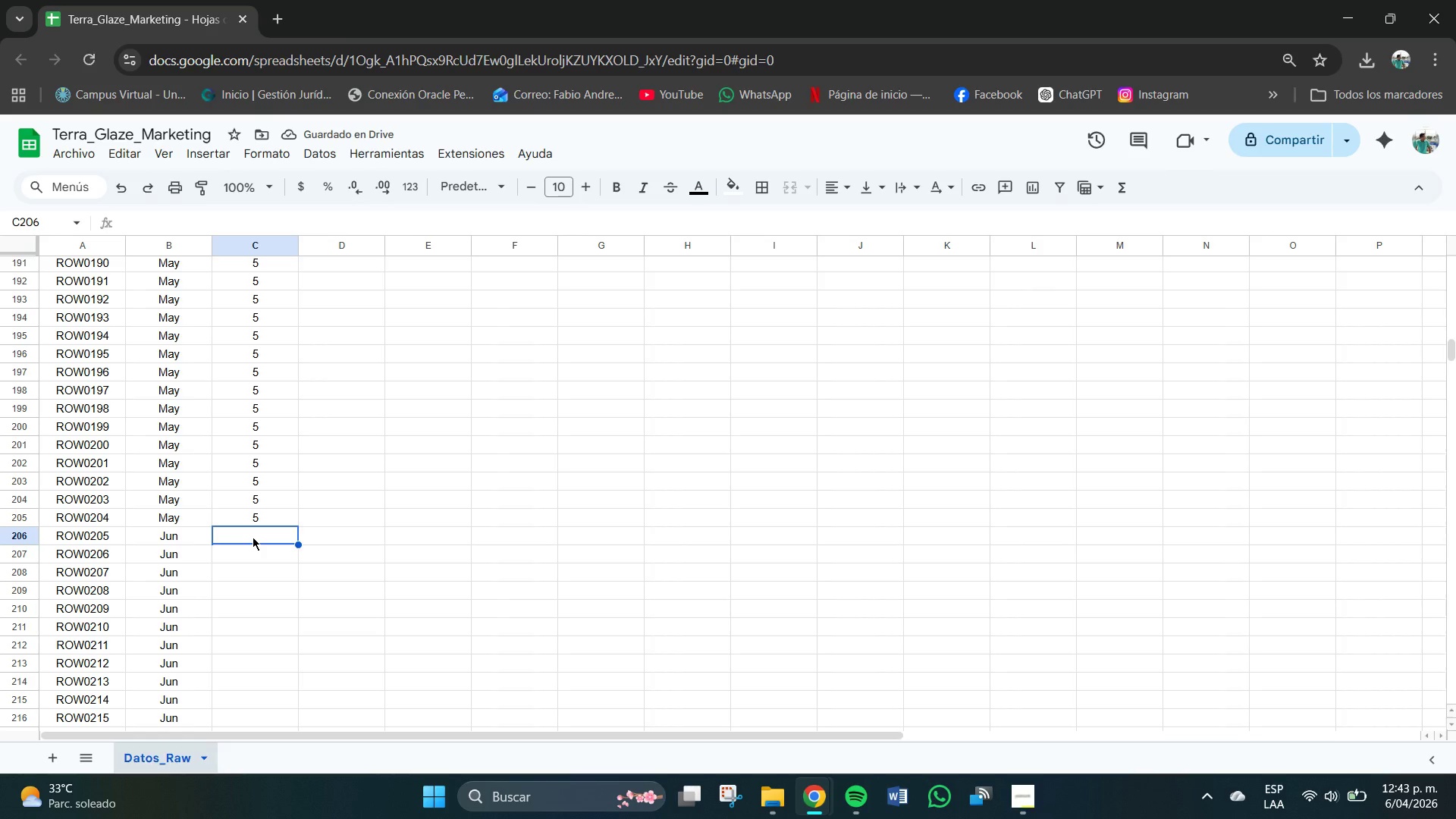 
key(Numpad6)
 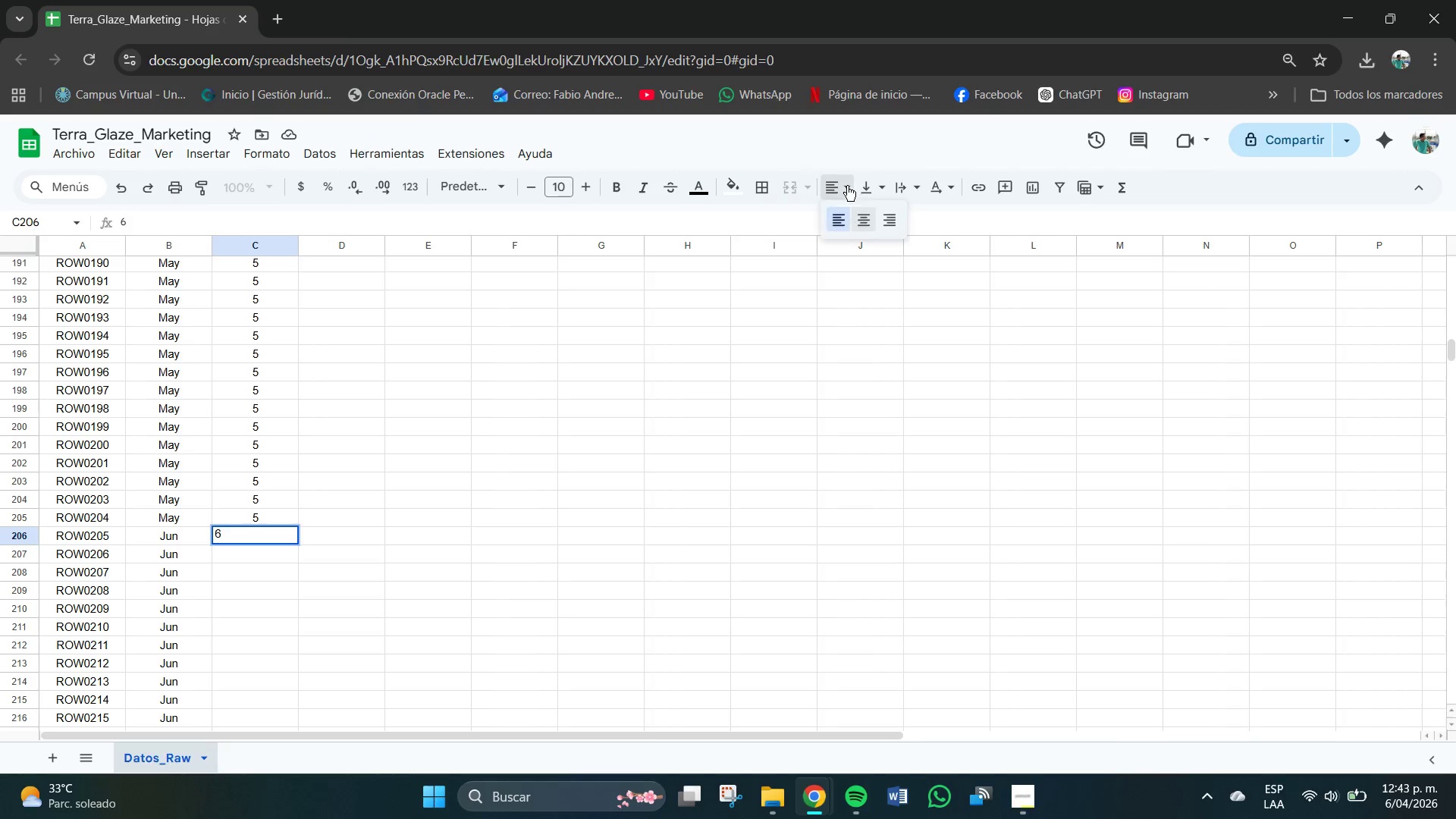 
double_click([868, 213])
 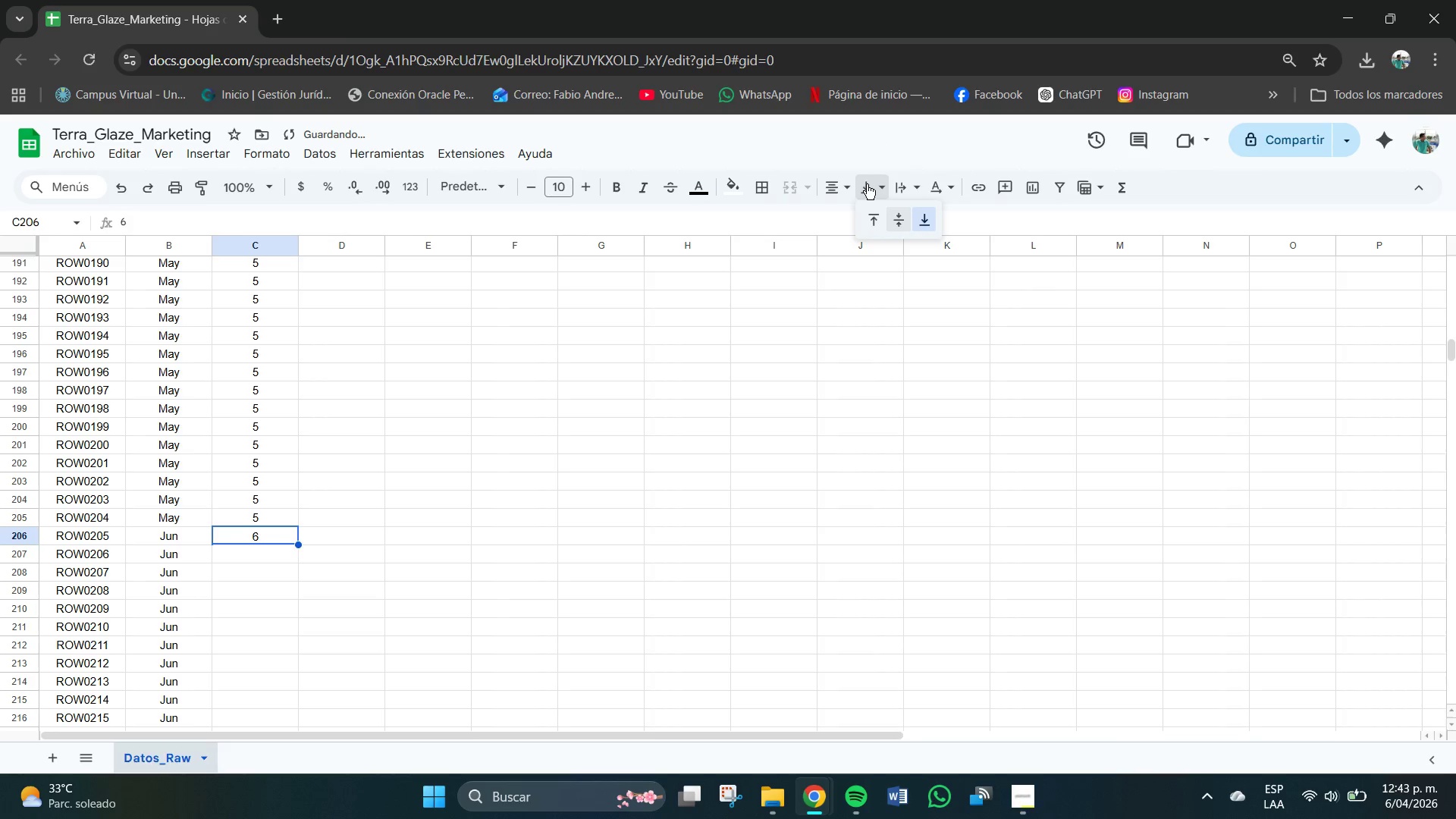 
triple_click([867, 184])
 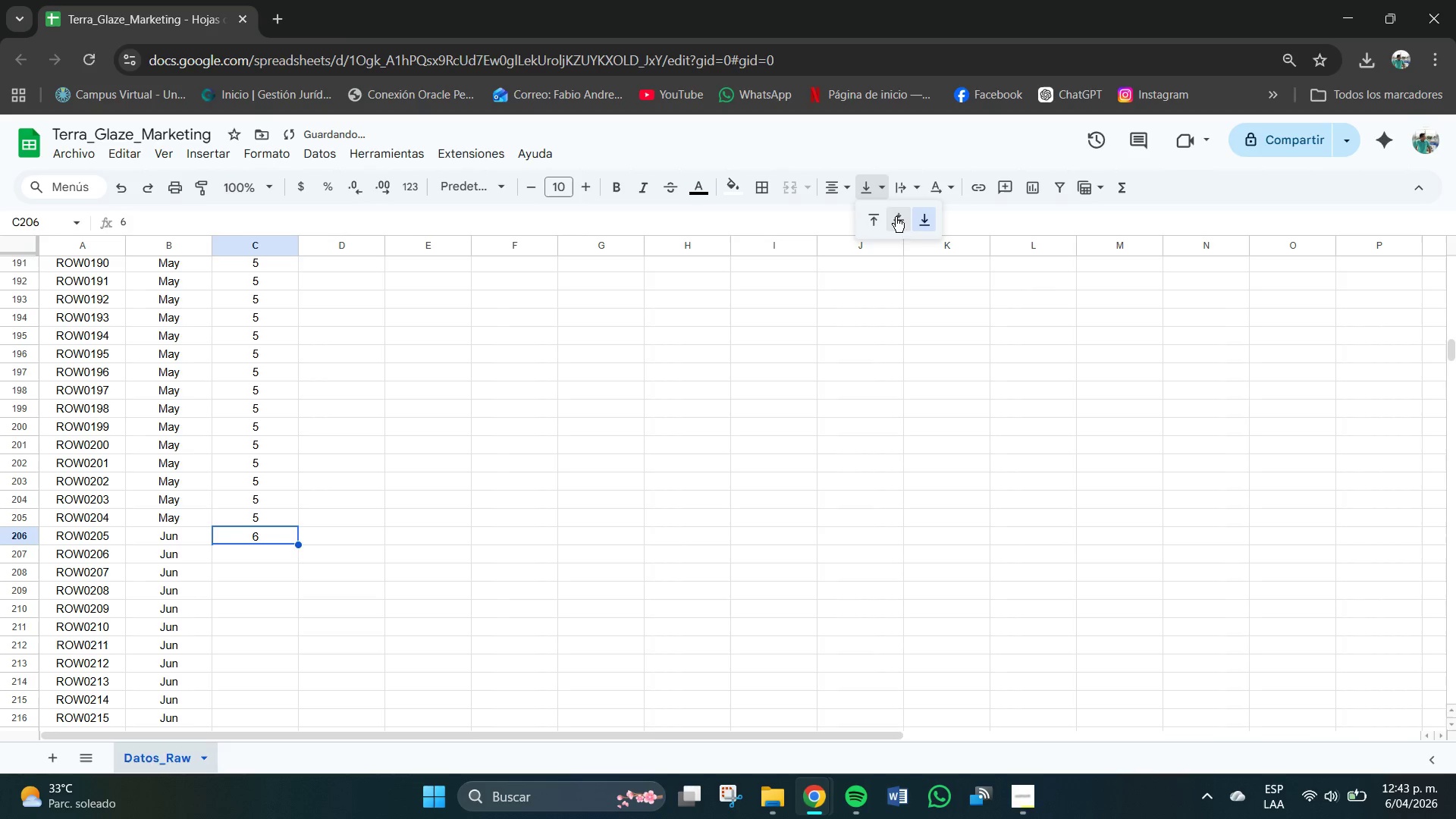 
left_click([900, 216])
 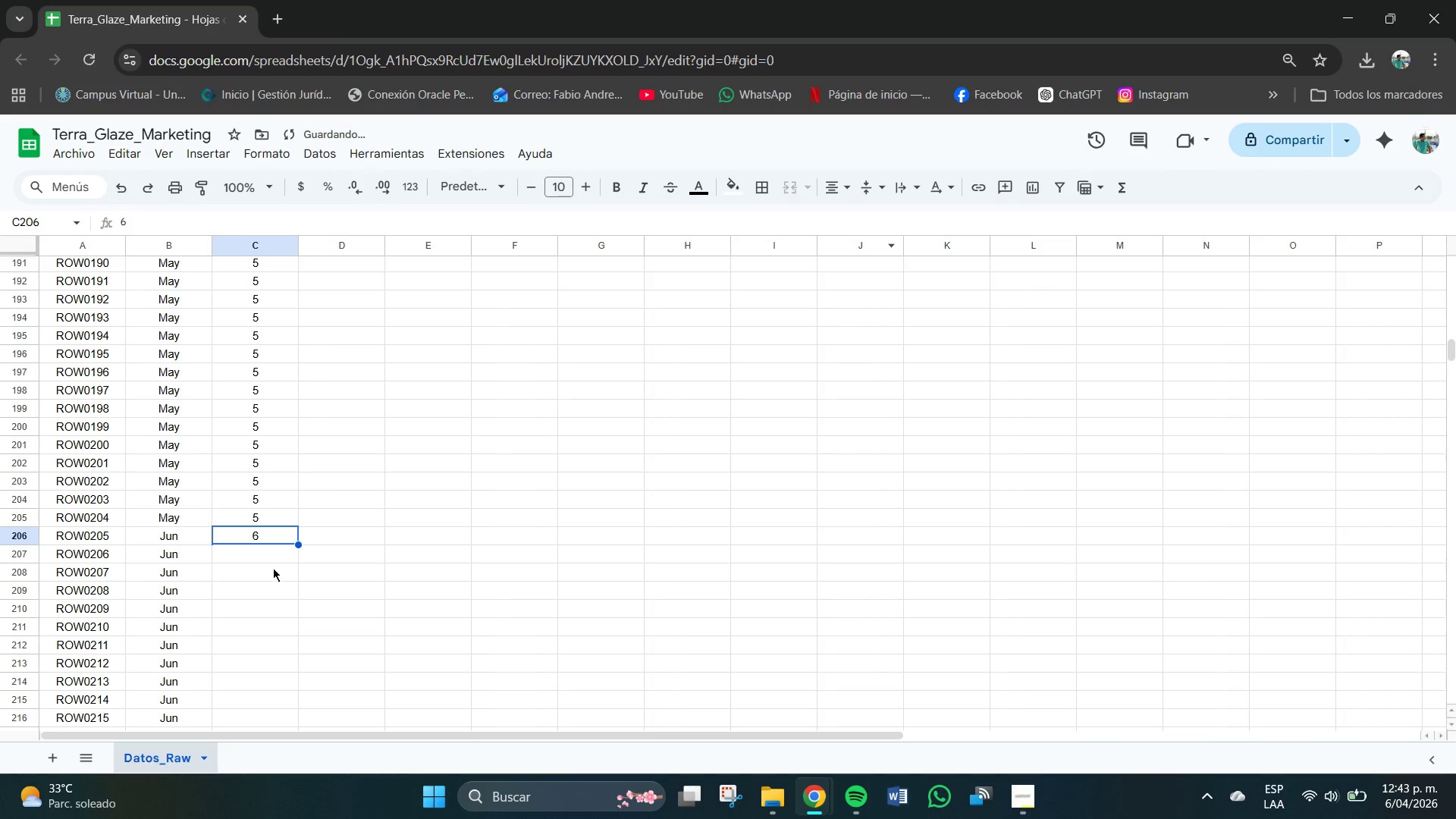 
left_click([271, 561])
 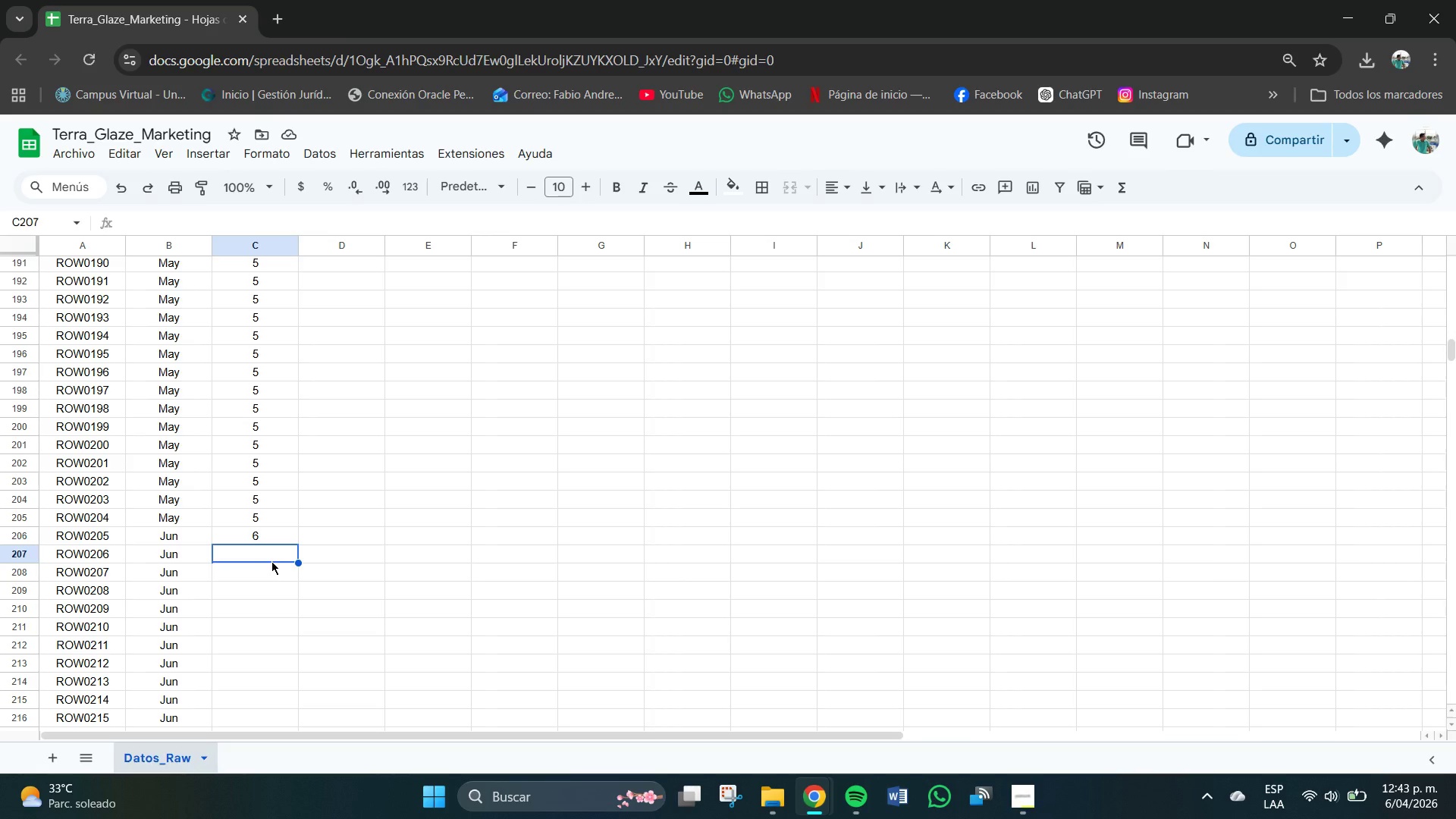 
wait(13.47)
 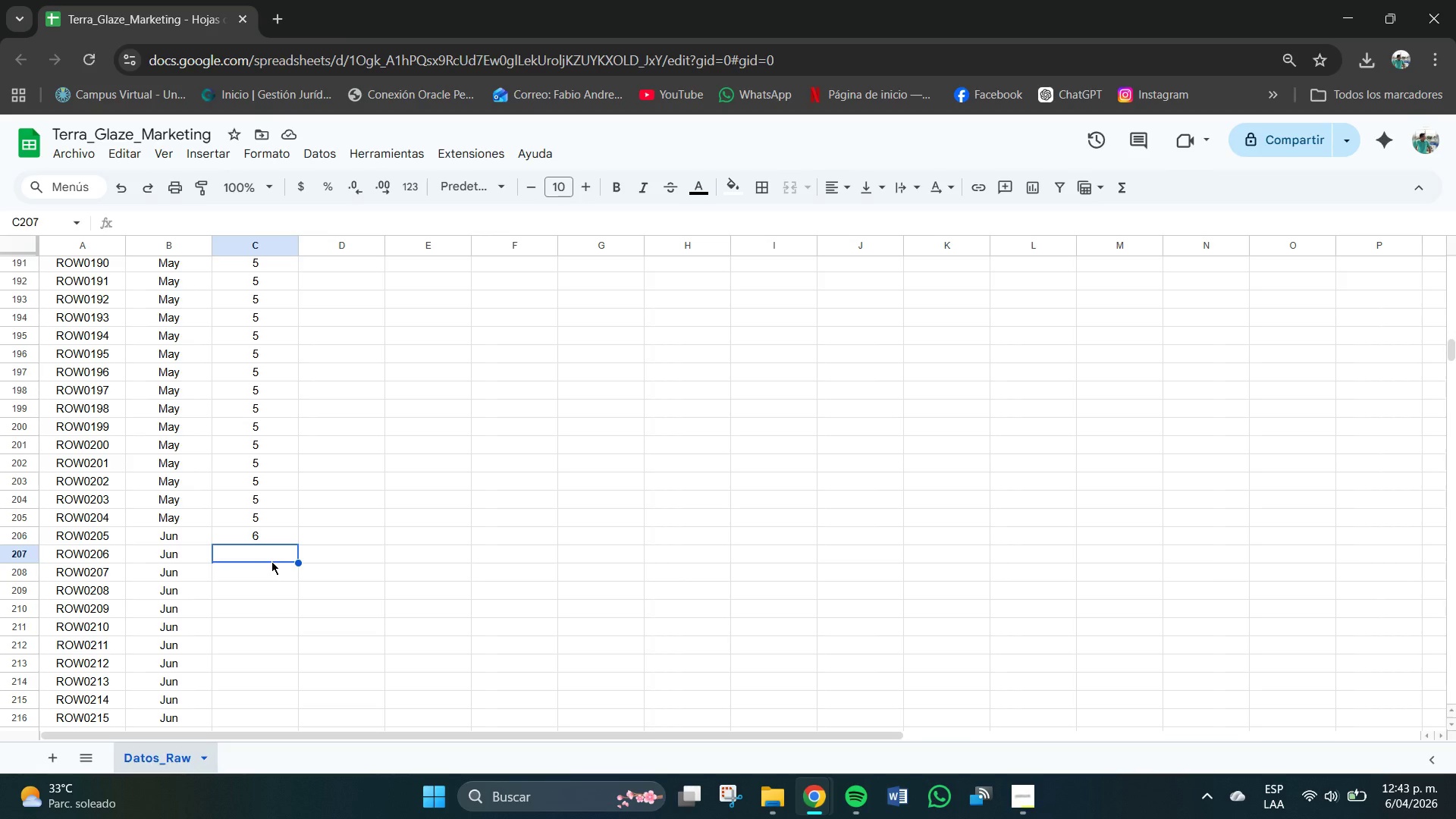 
left_click([275, 535])
 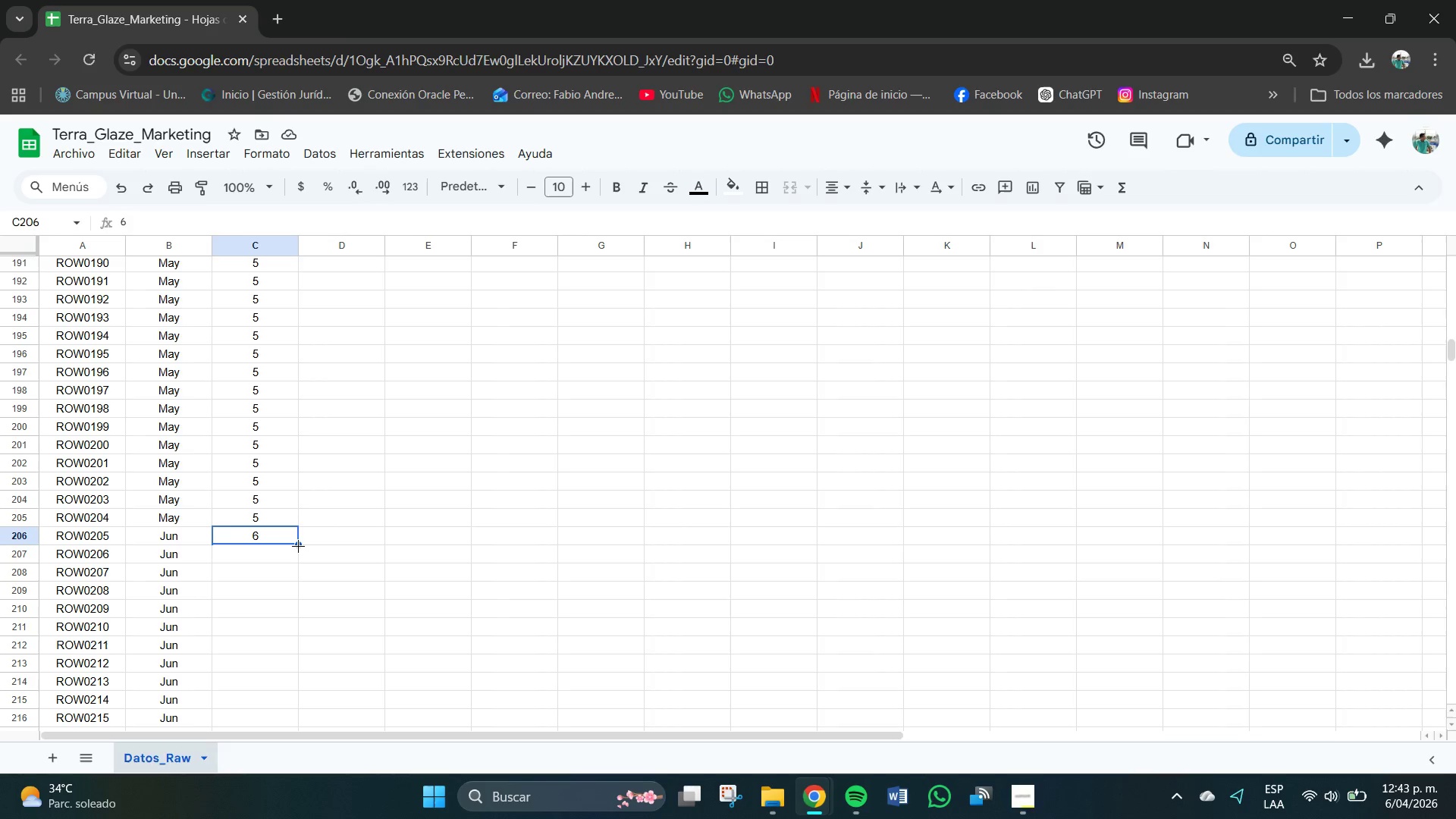 
left_click_drag(start_coordinate=[298, 545], to_coordinate=[268, 293])
 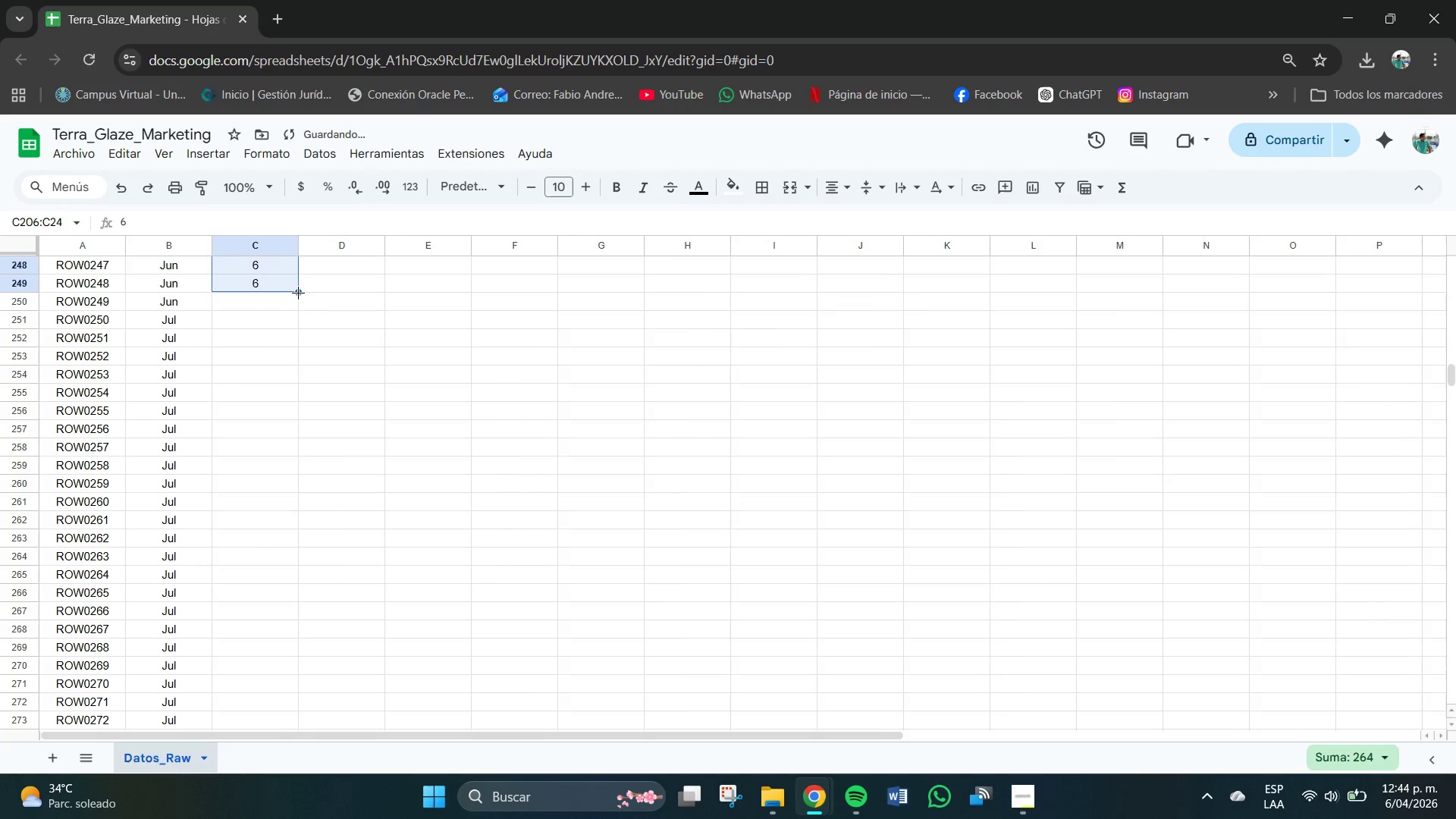 
left_click_drag(start_coordinate=[299, 293], to_coordinate=[301, 307])
 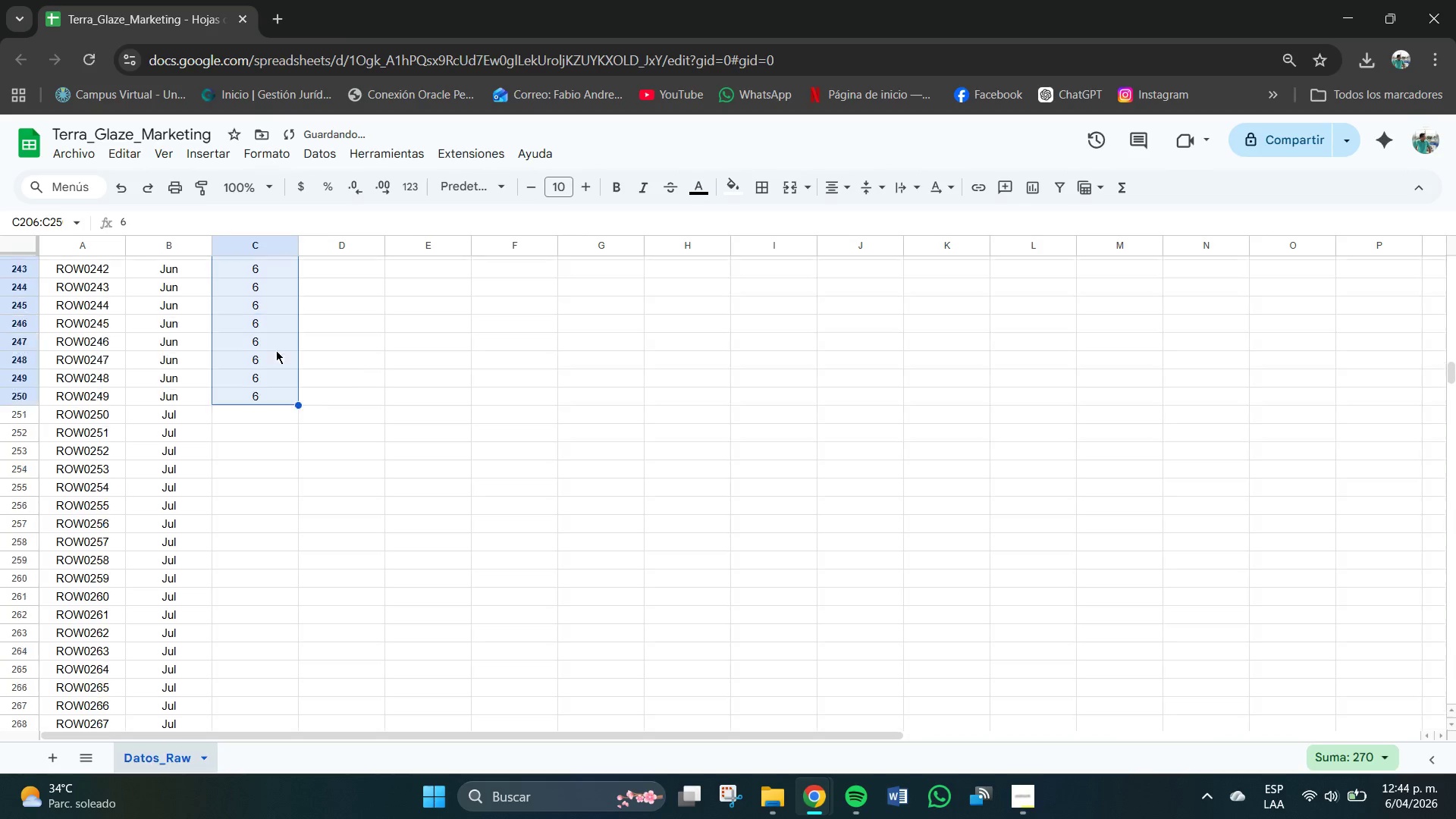 
scroll: coordinate [281, 383], scroll_direction: none, amount: 0.0
 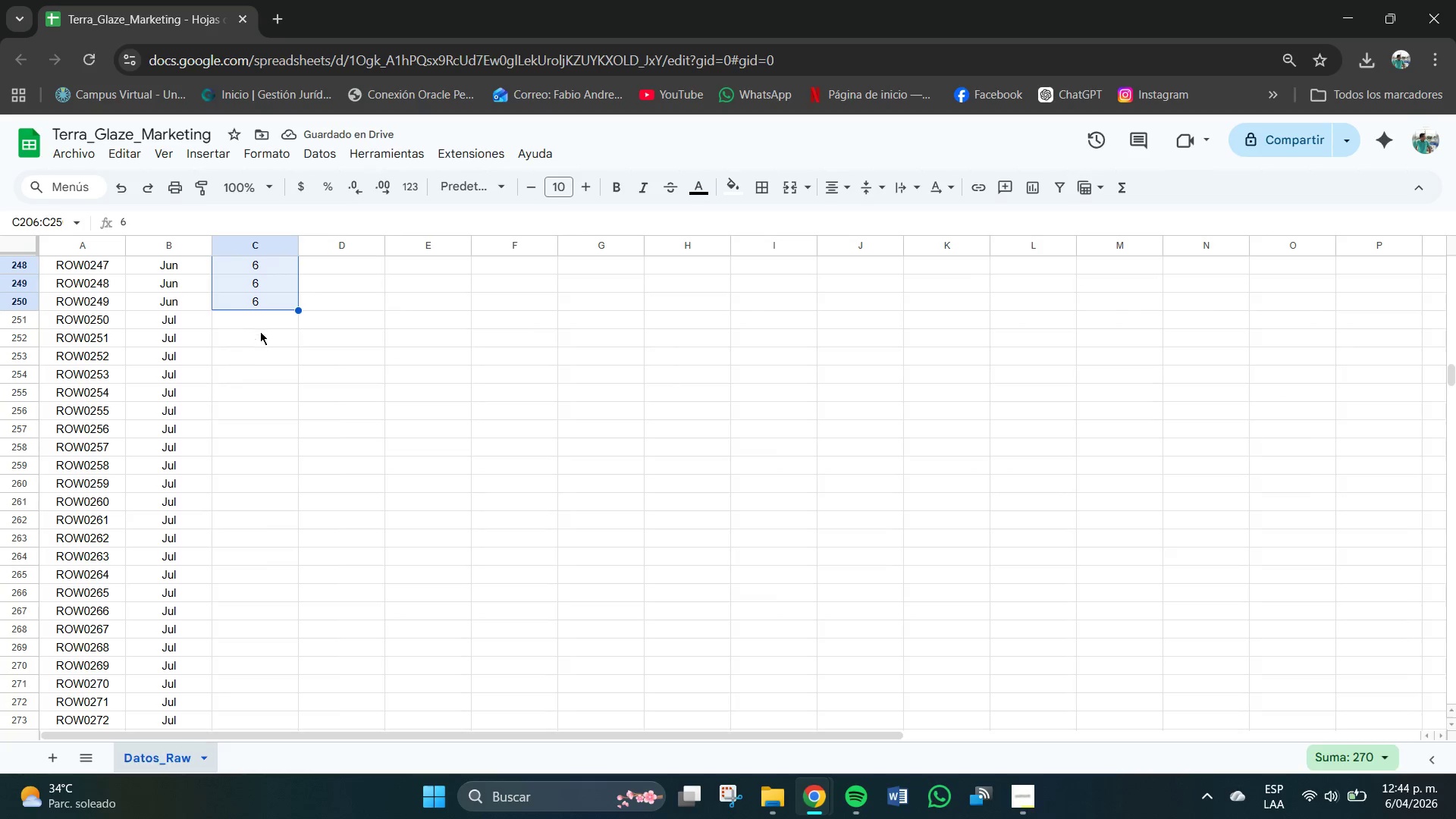 
left_click([262, 320])
 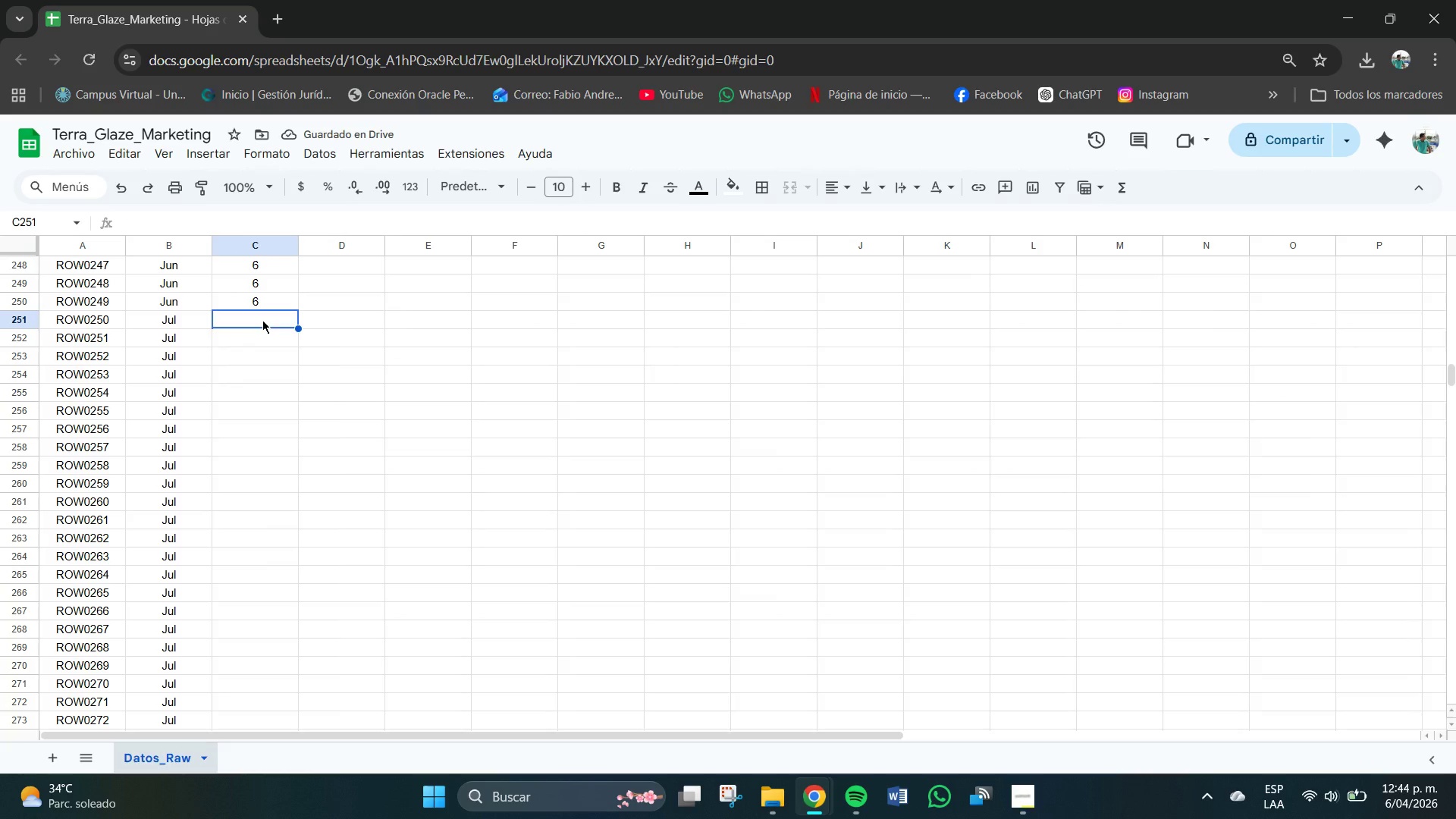 
key(Numpad7)
 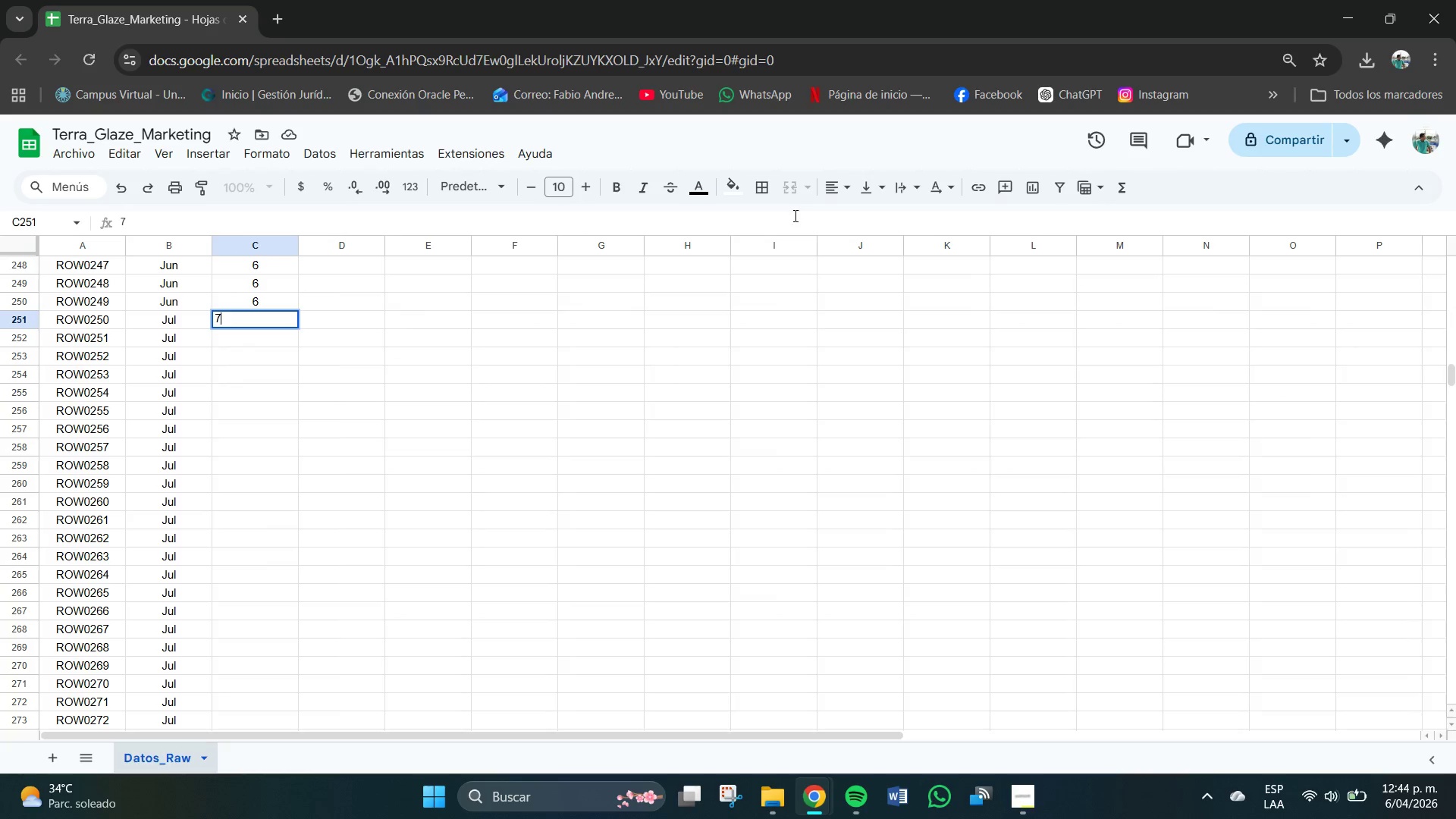 
left_click([820, 189])
 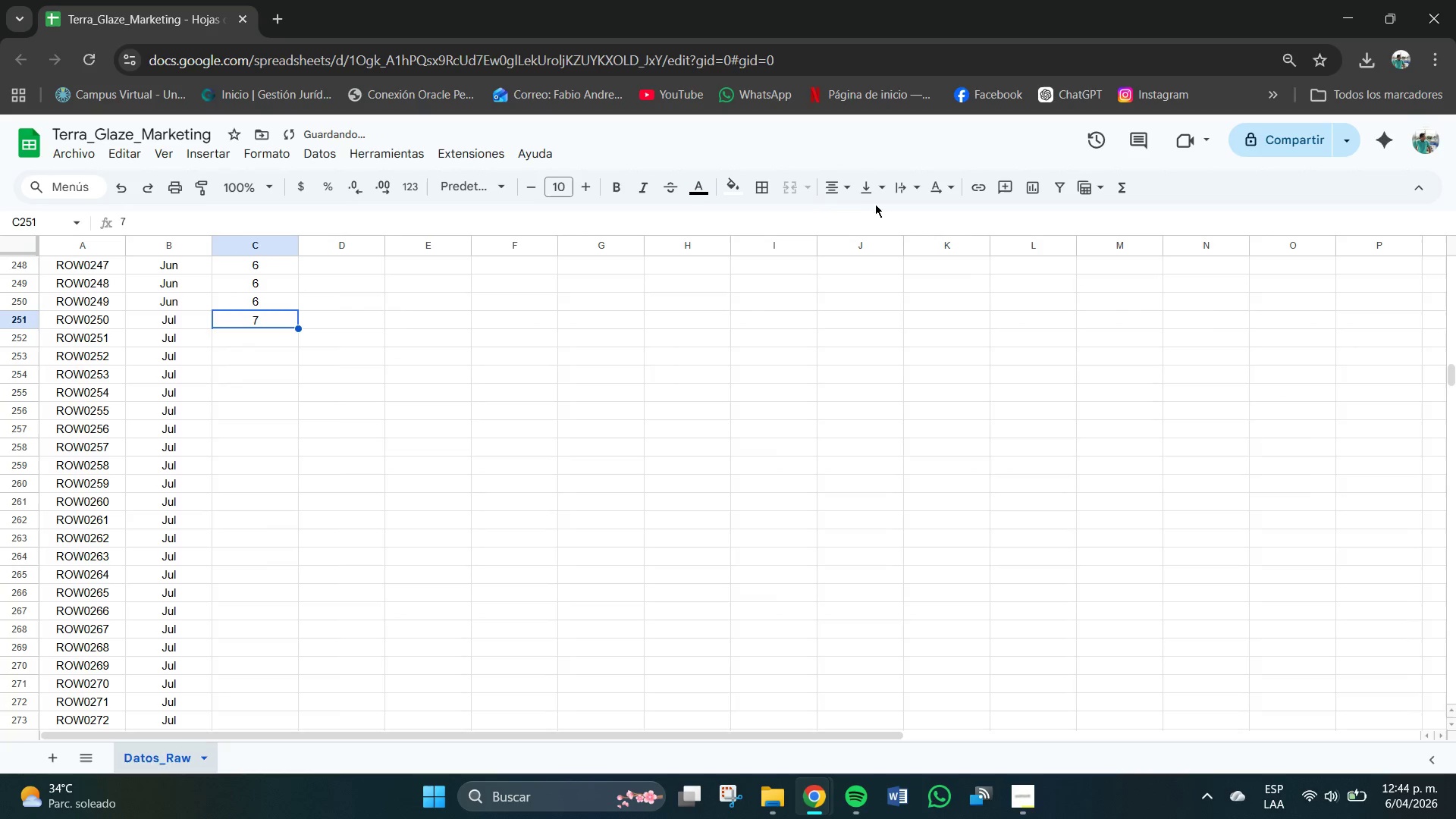 
double_click([882, 190])
 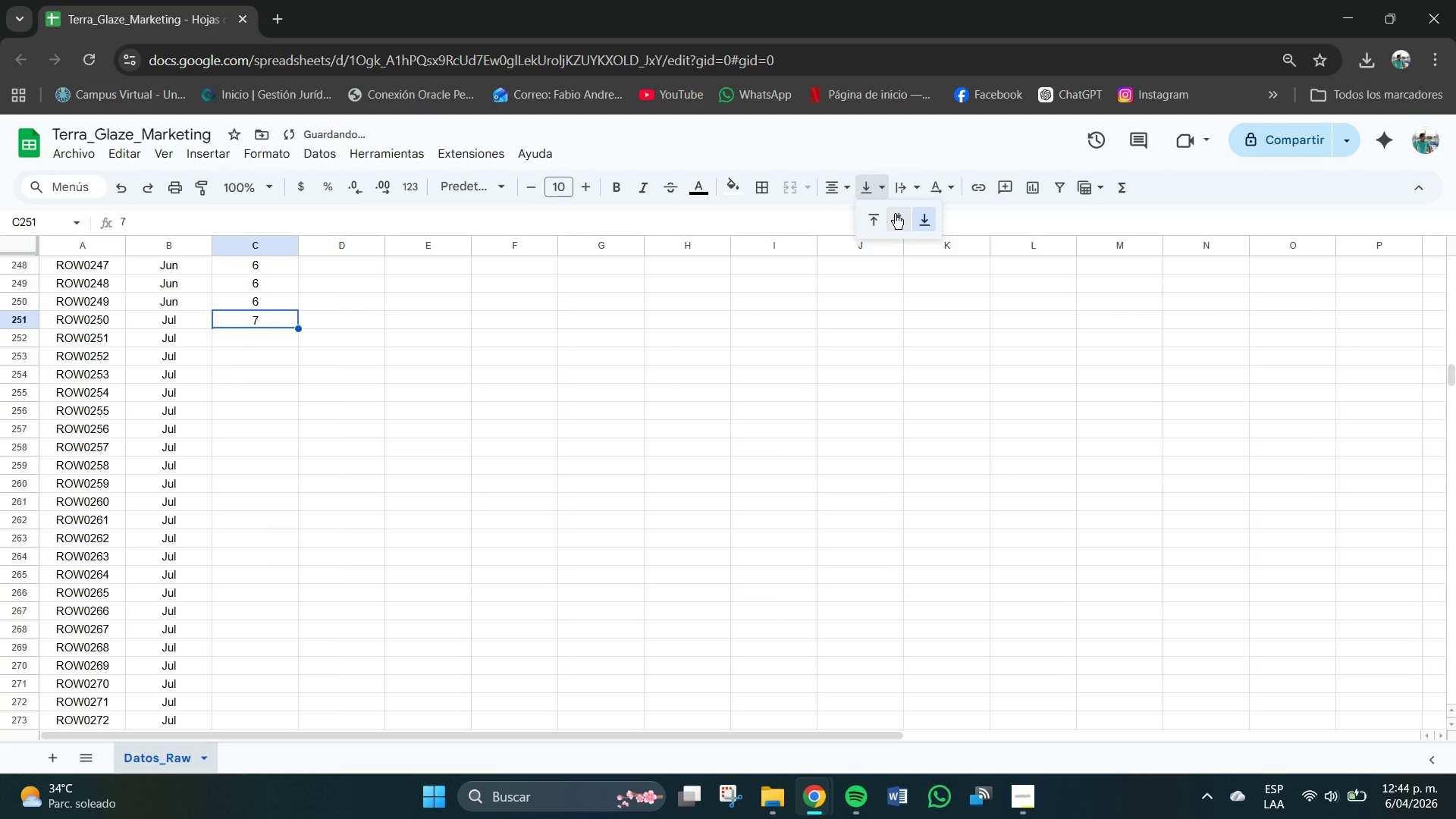 
triple_click([895, 214])
 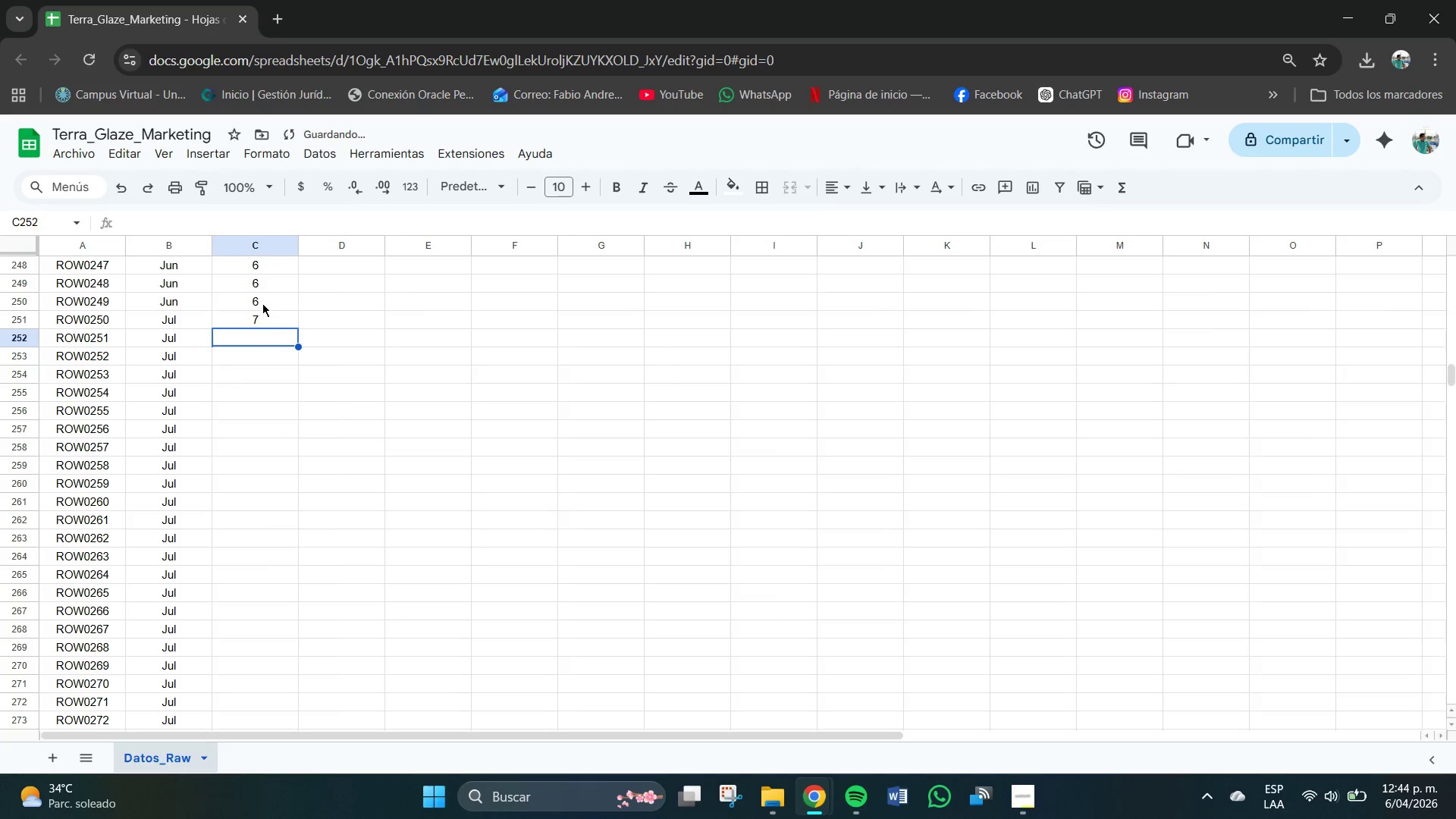 
left_click([258, 318])
 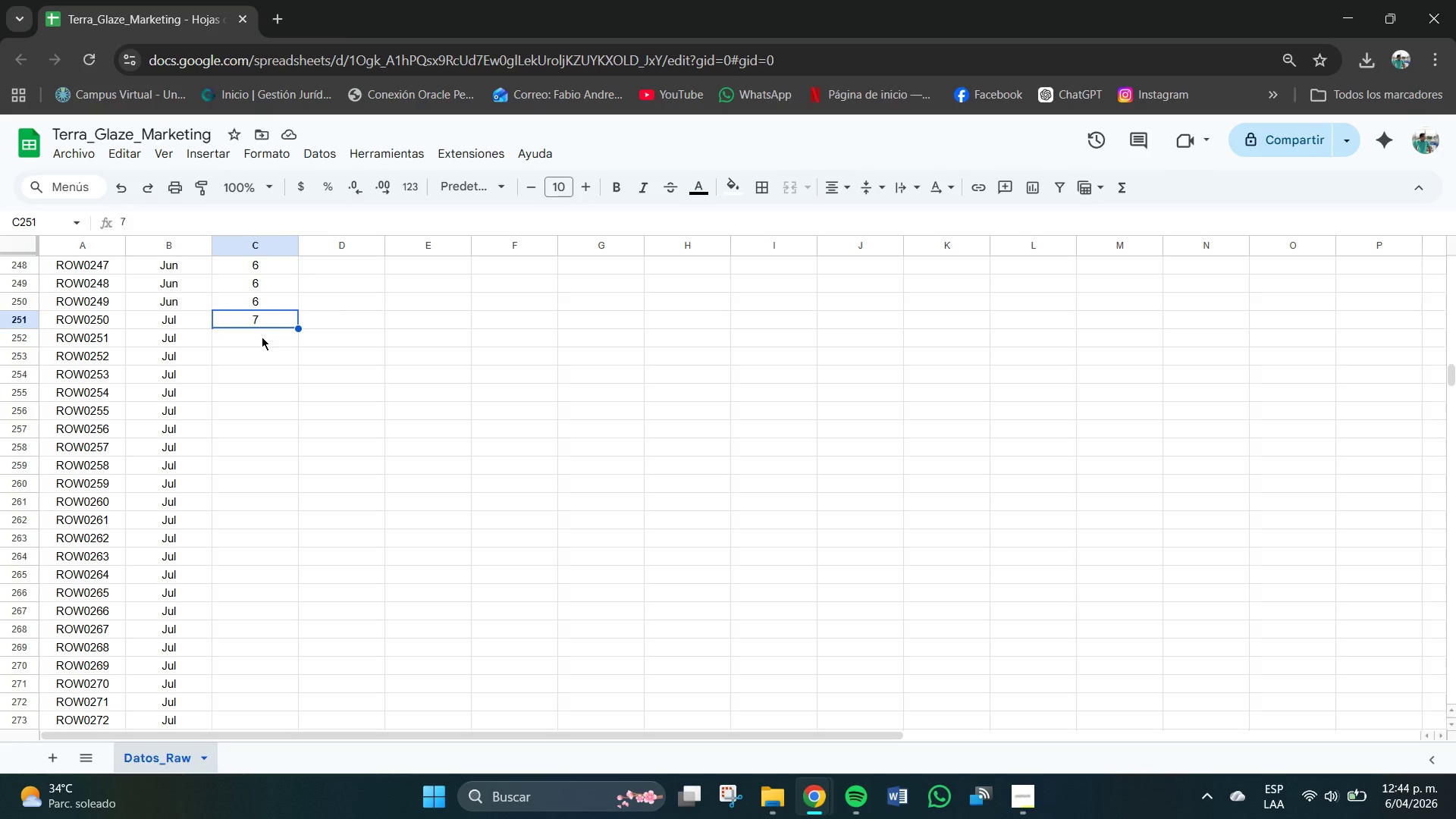 
wait(9.77)
 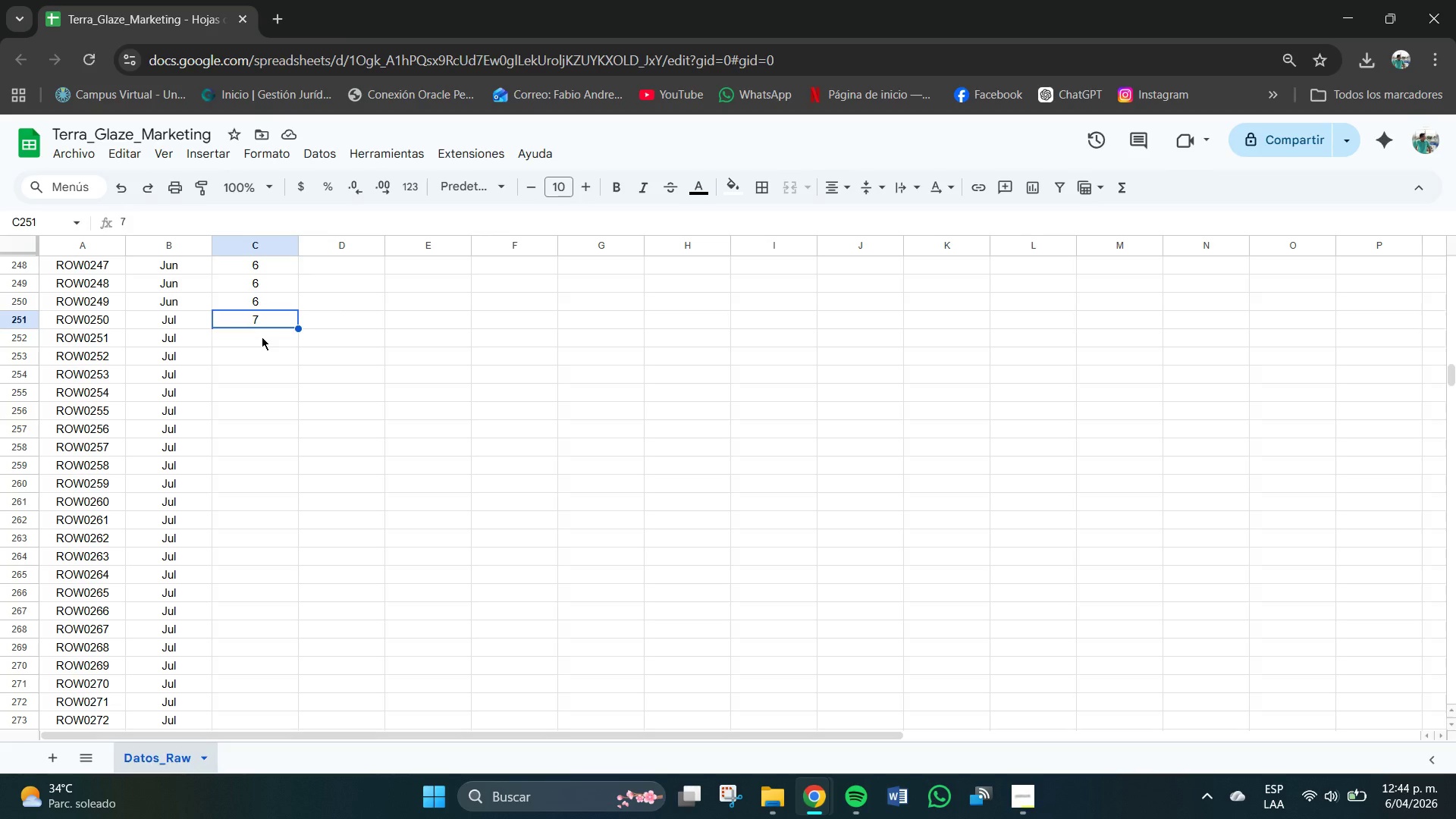 
left_click_drag(start_coordinate=[299, 326], to_coordinate=[294, 720])
 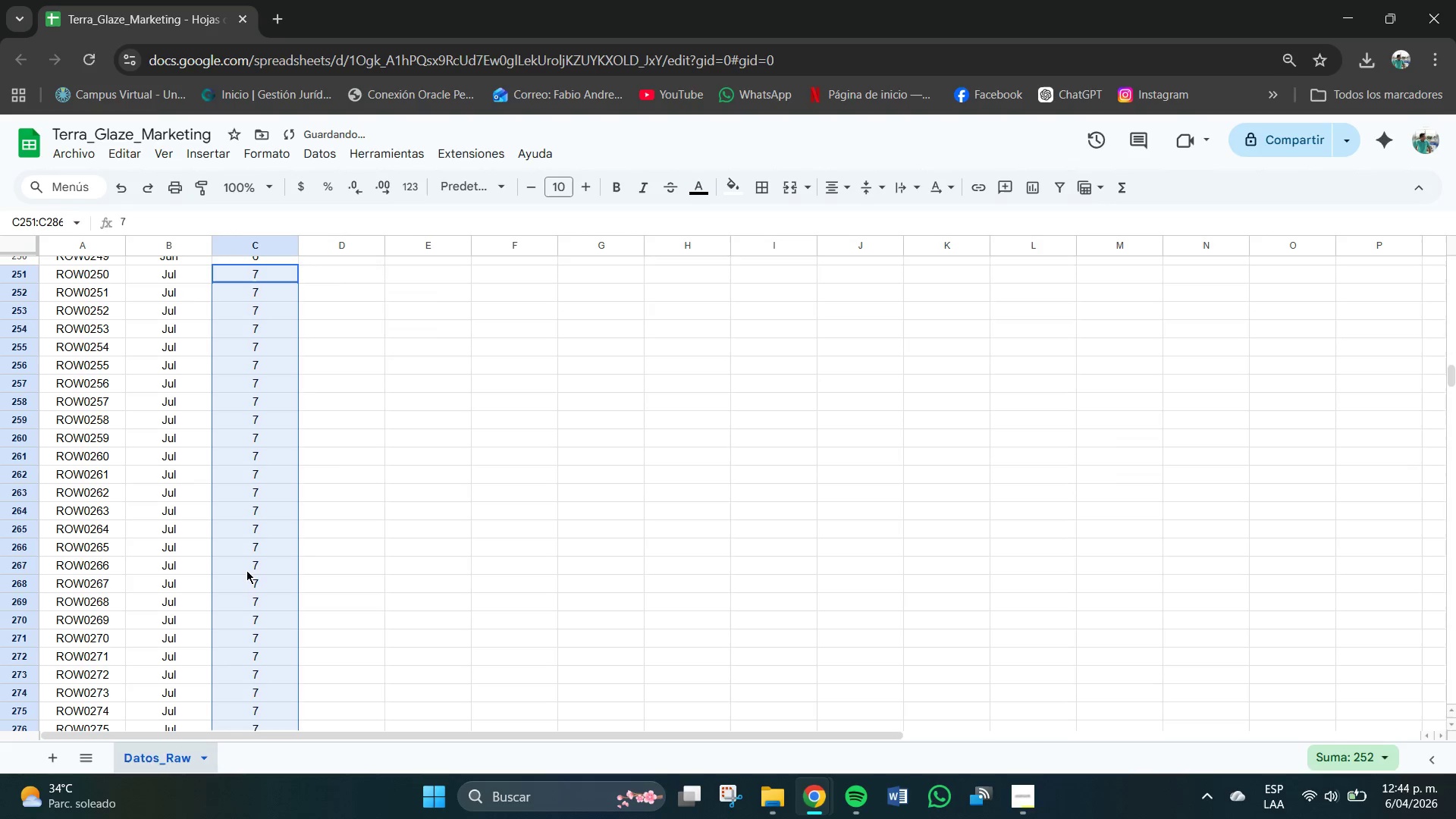 
scroll: coordinate [242, 562], scroll_direction: down, amount: 3.0
 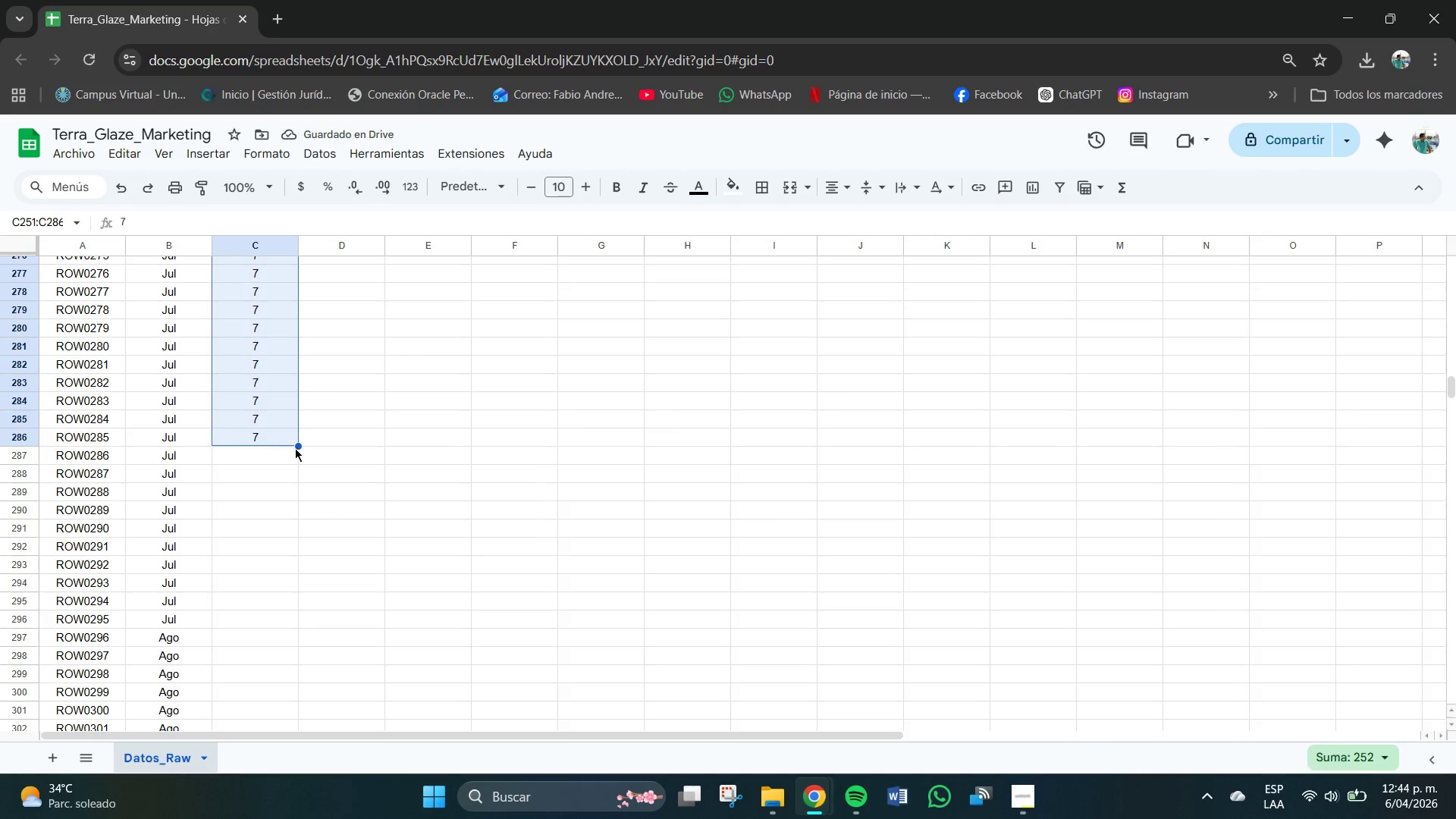 
left_click([284, 457])
 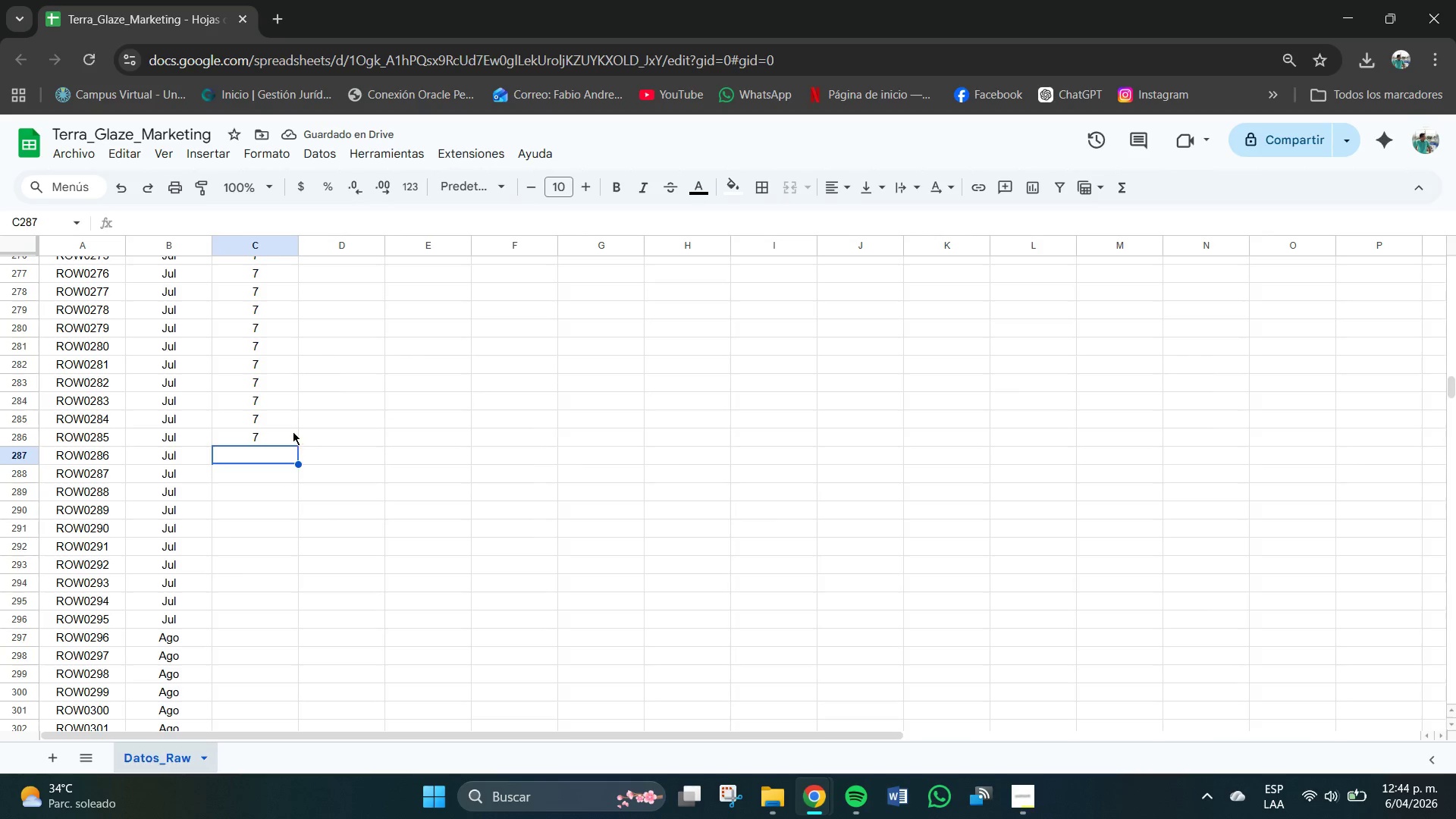 
left_click([291, 431])
 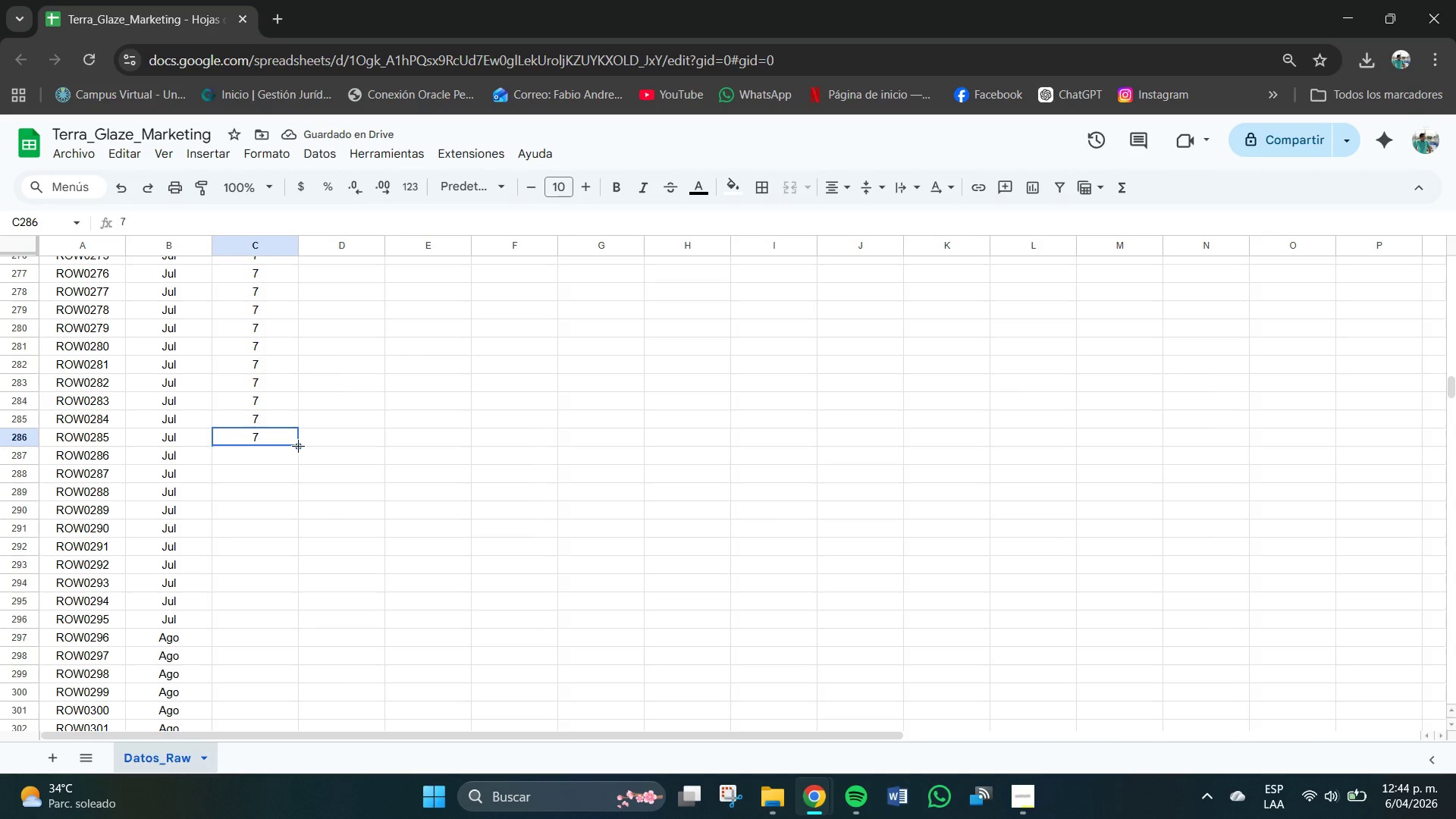 
left_click_drag(start_coordinate=[298, 446], to_coordinate=[301, 619])
 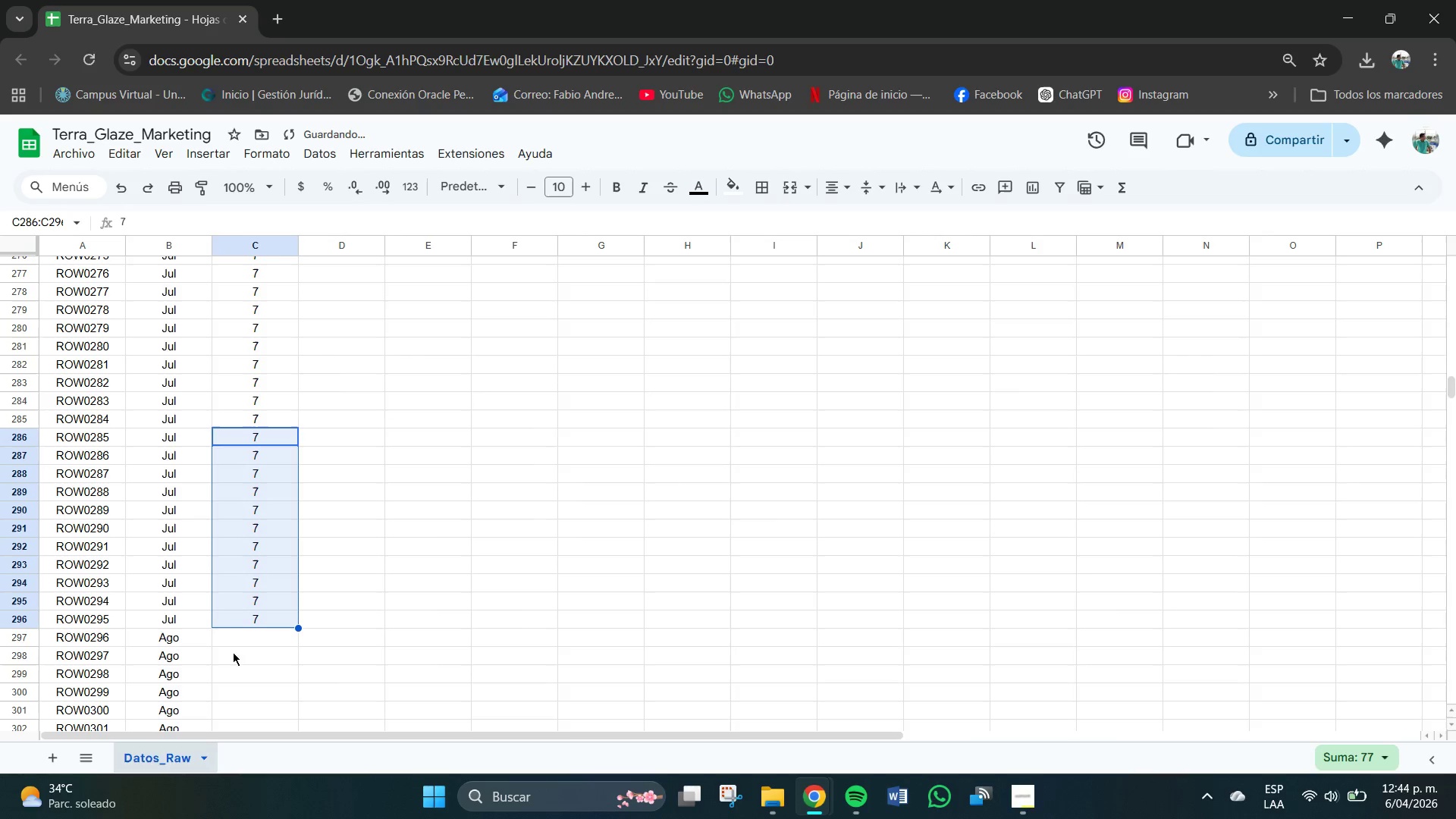 
left_click([240, 635])
 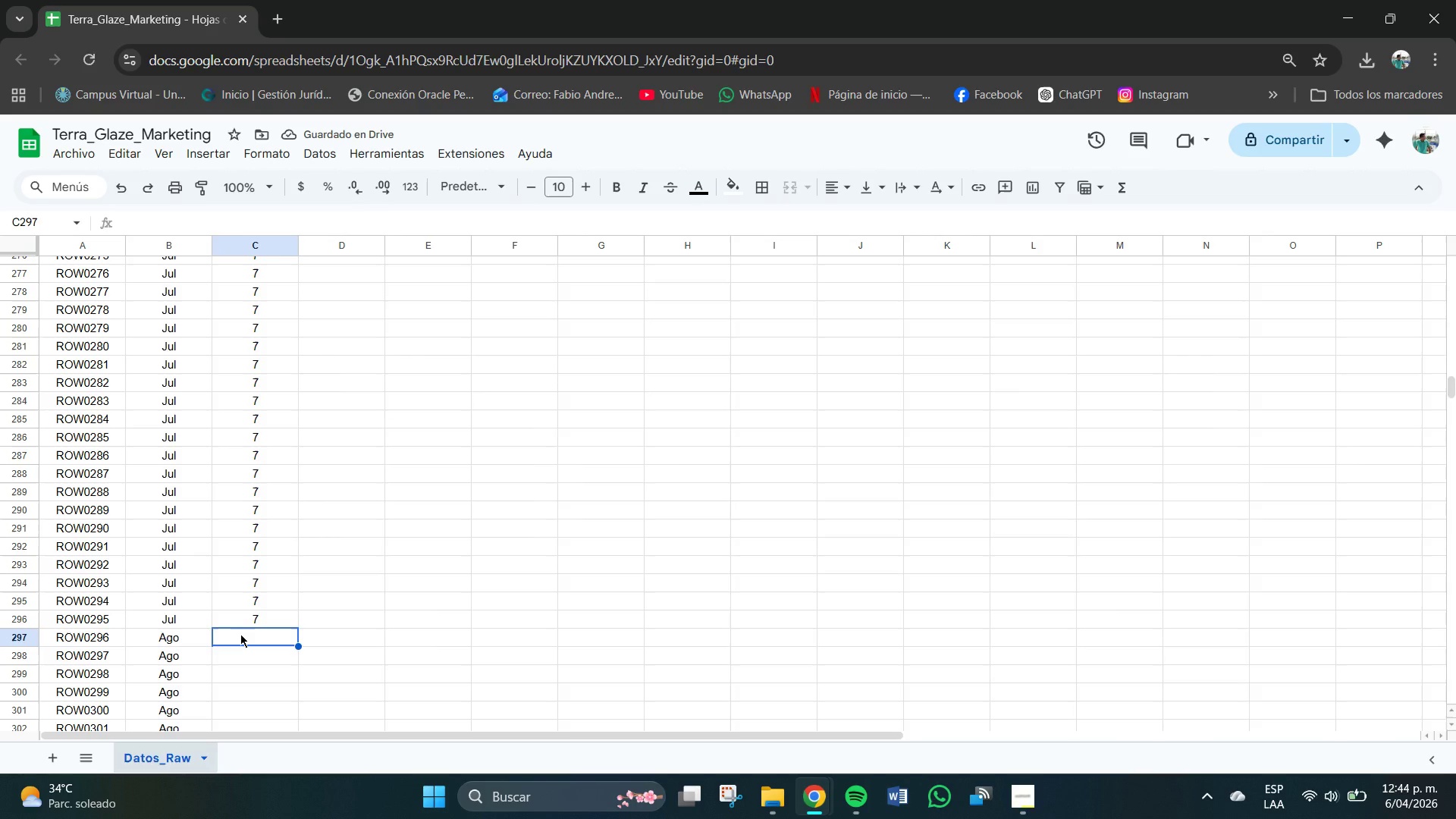 
key(Numpad8)
 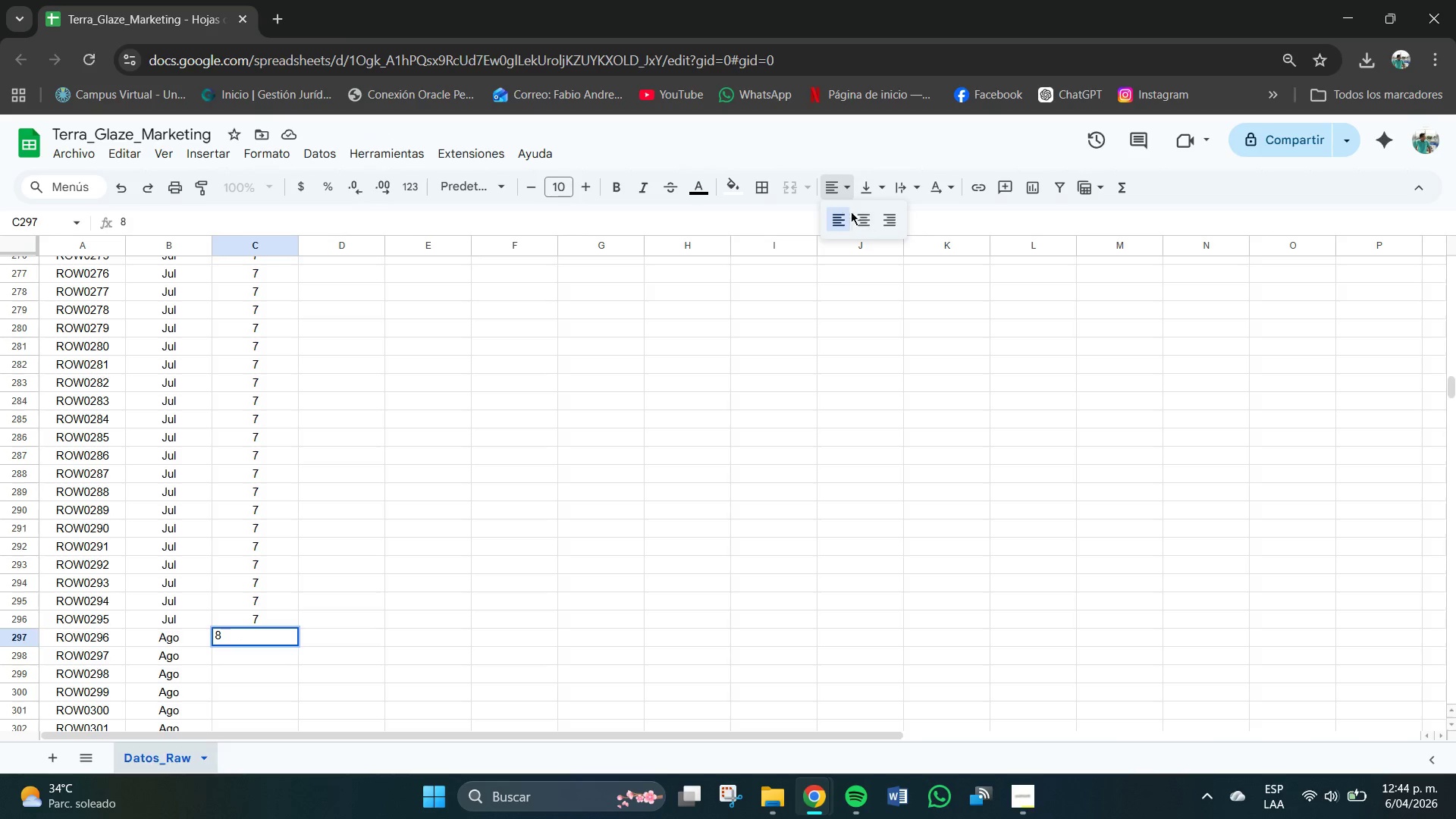 
double_click([863, 192])
 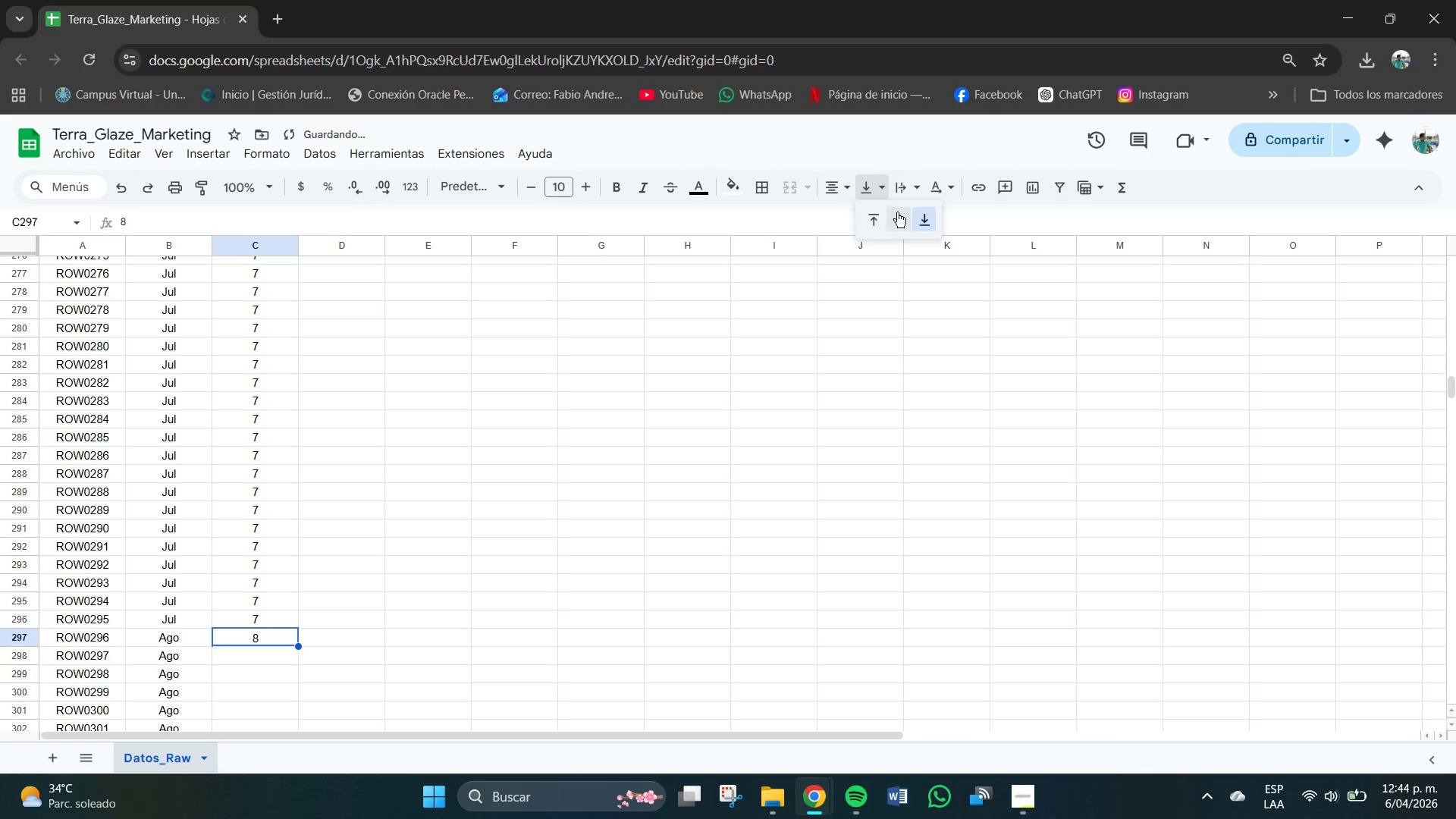 
left_click([899, 212])
 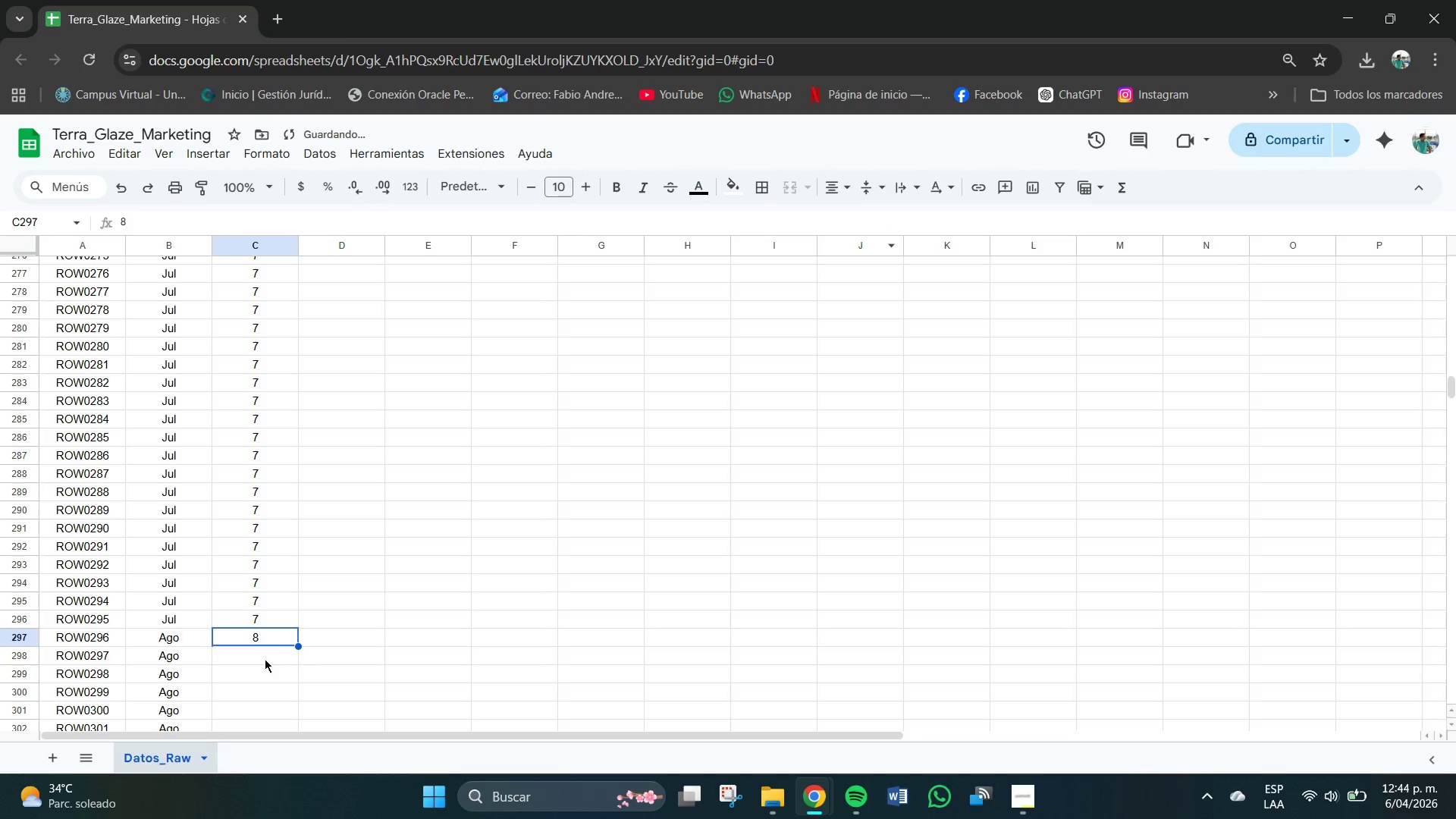 
left_click([265, 661])
 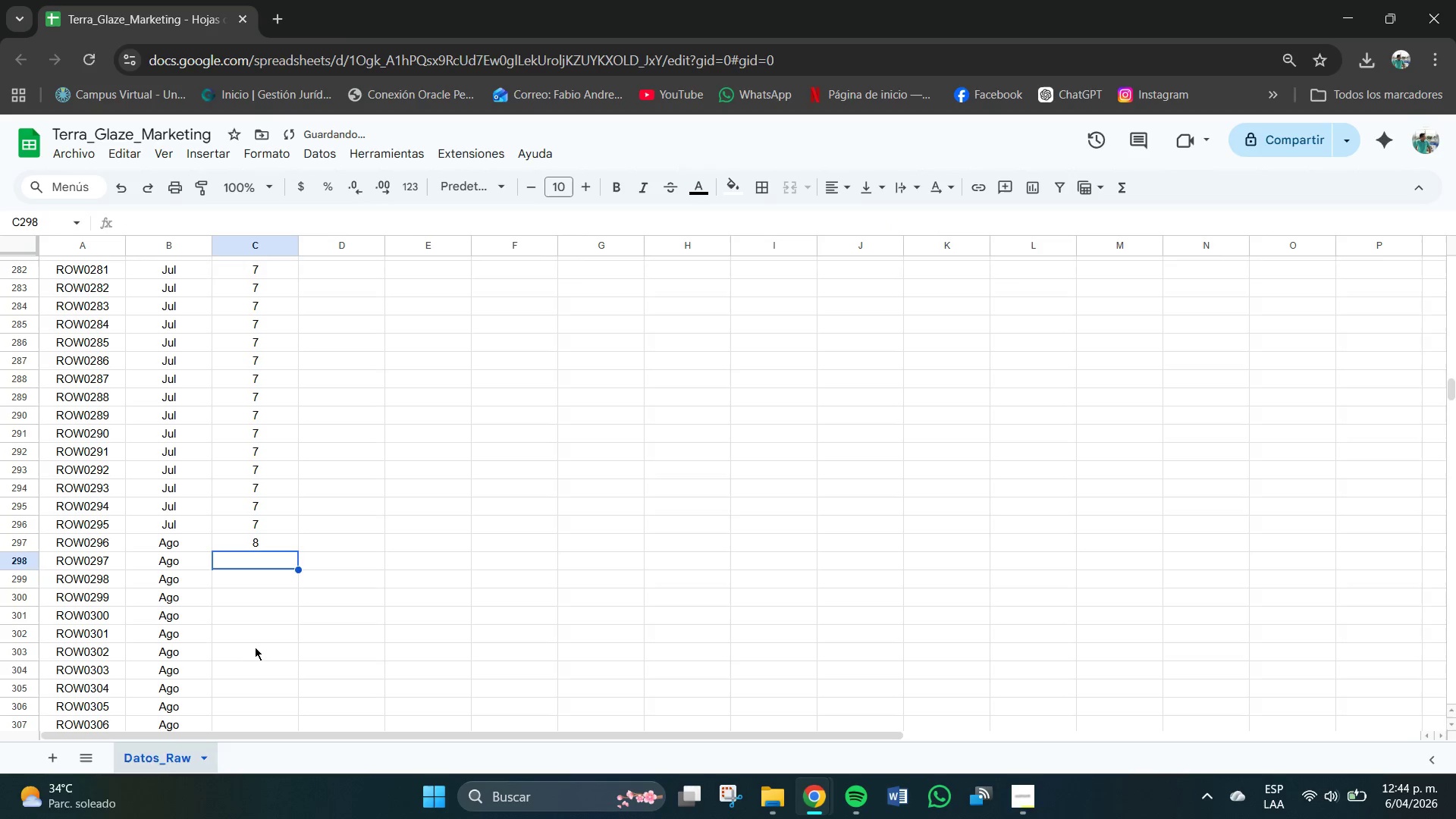 
scroll: coordinate [255, 647], scroll_direction: down, amount: 1.0
 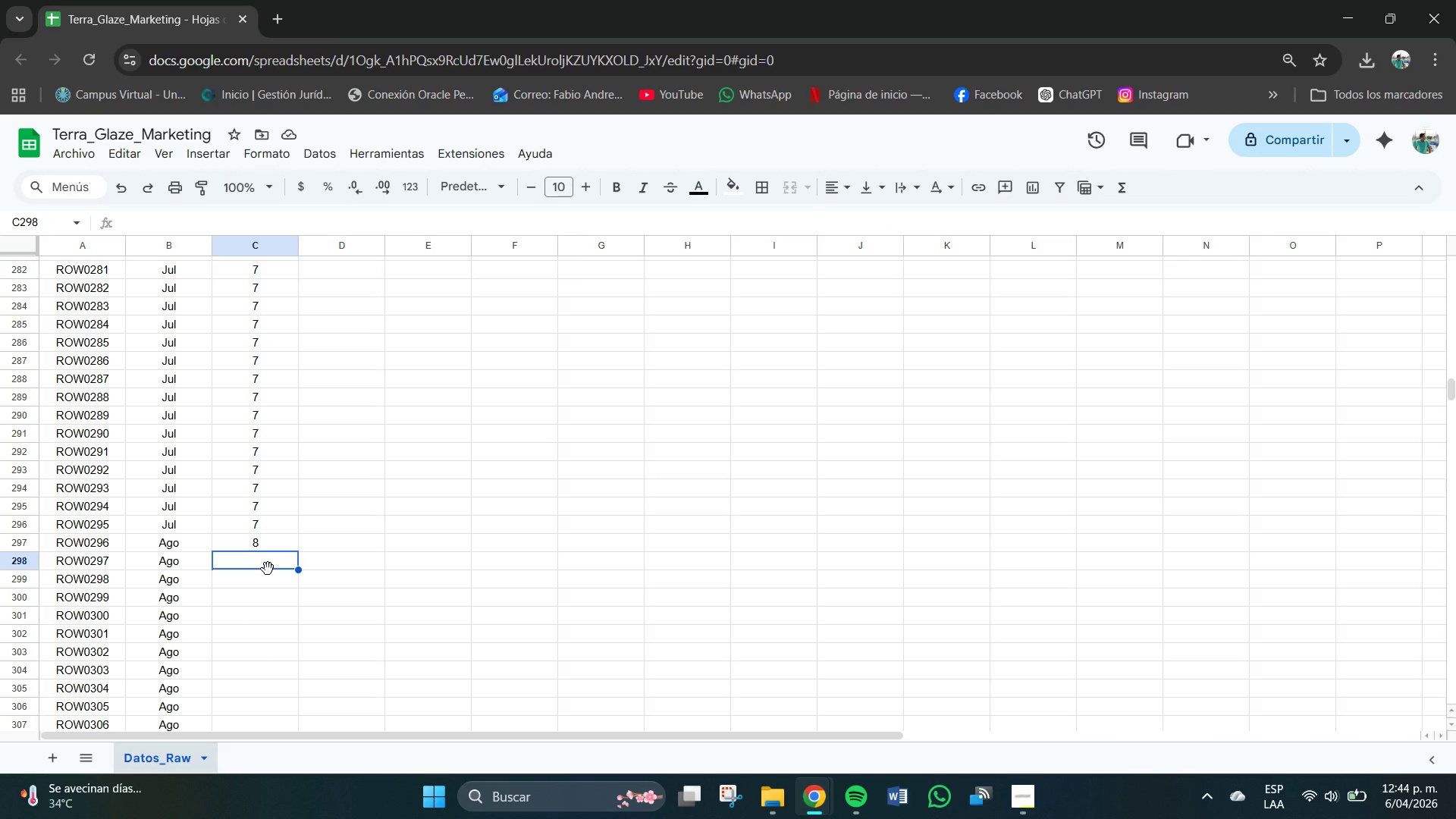 
wait(11.27)
 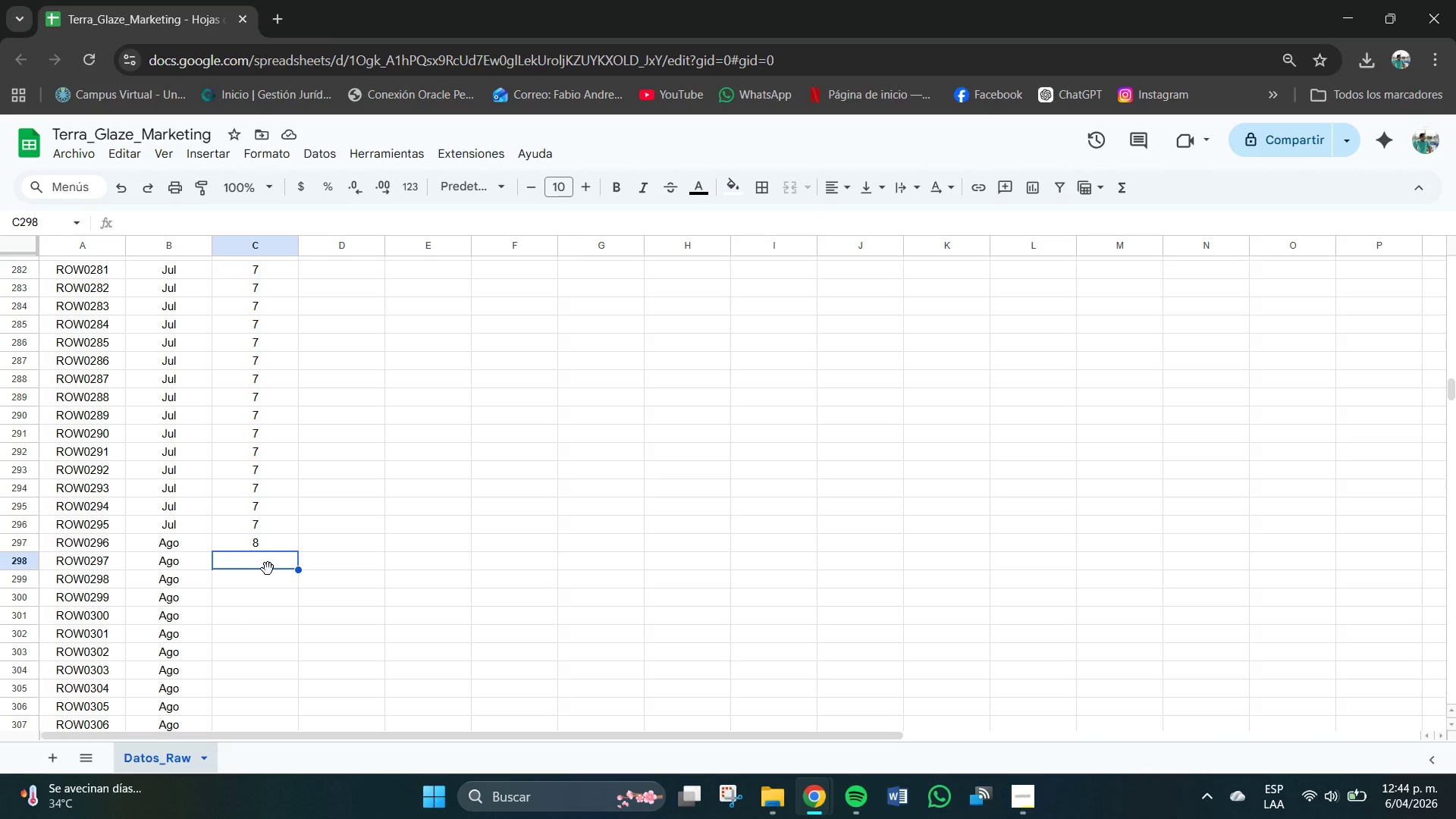 
left_click([274, 542])
 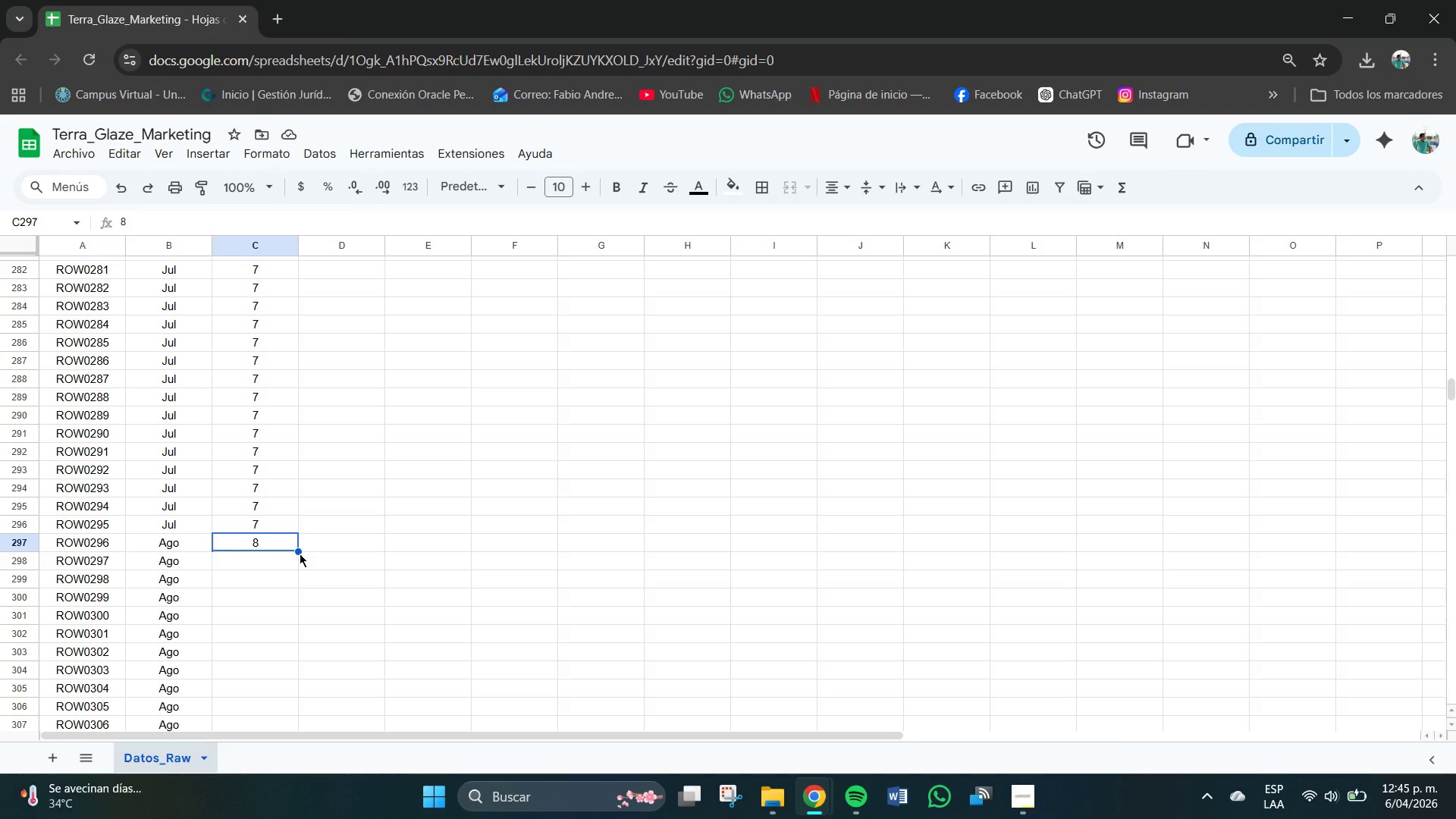 
left_click_drag(start_coordinate=[299, 551], to_coordinate=[290, 696])
 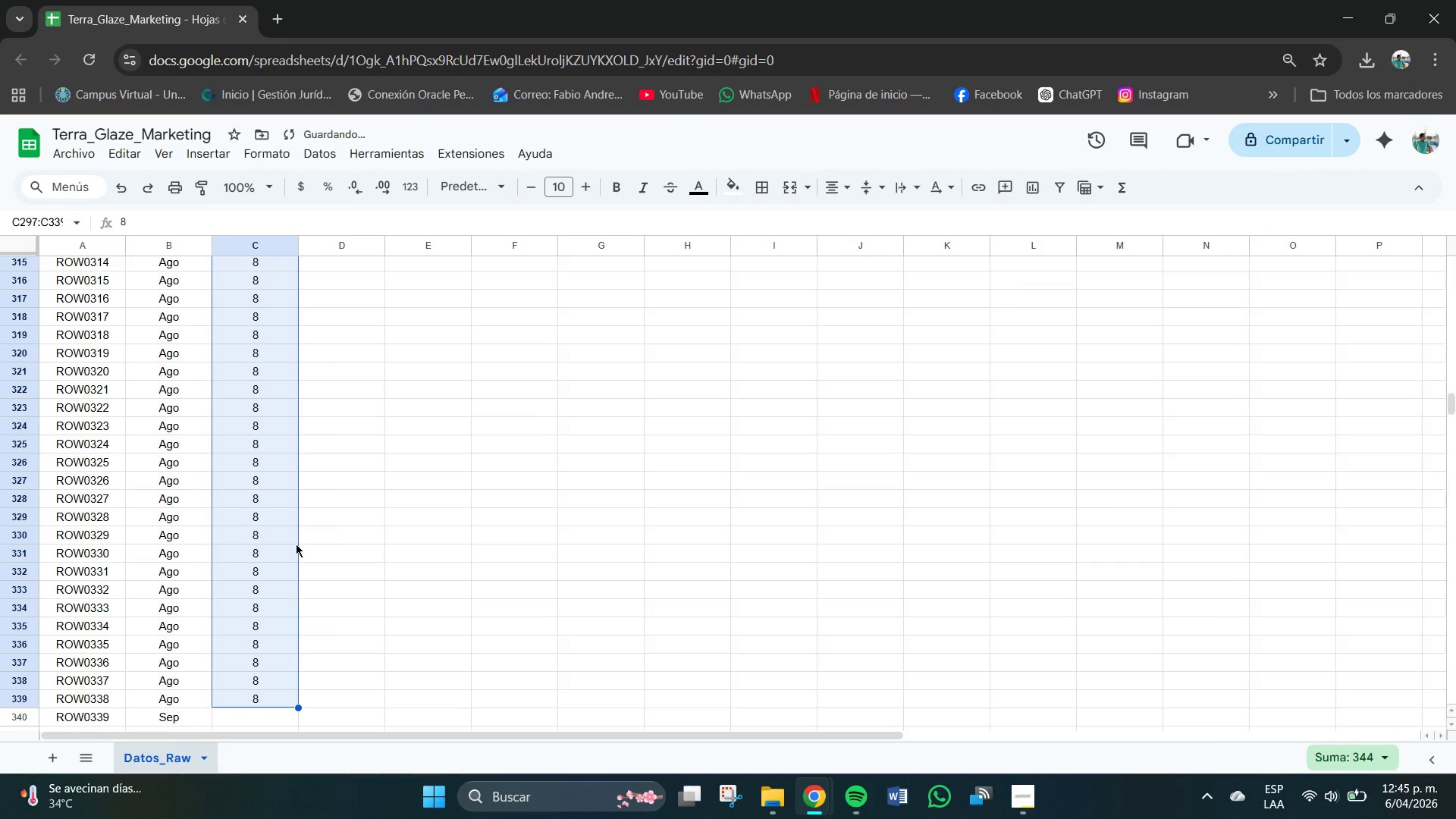 
scroll: coordinate [295, 544], scroll_direction: down, amount: 10.0
 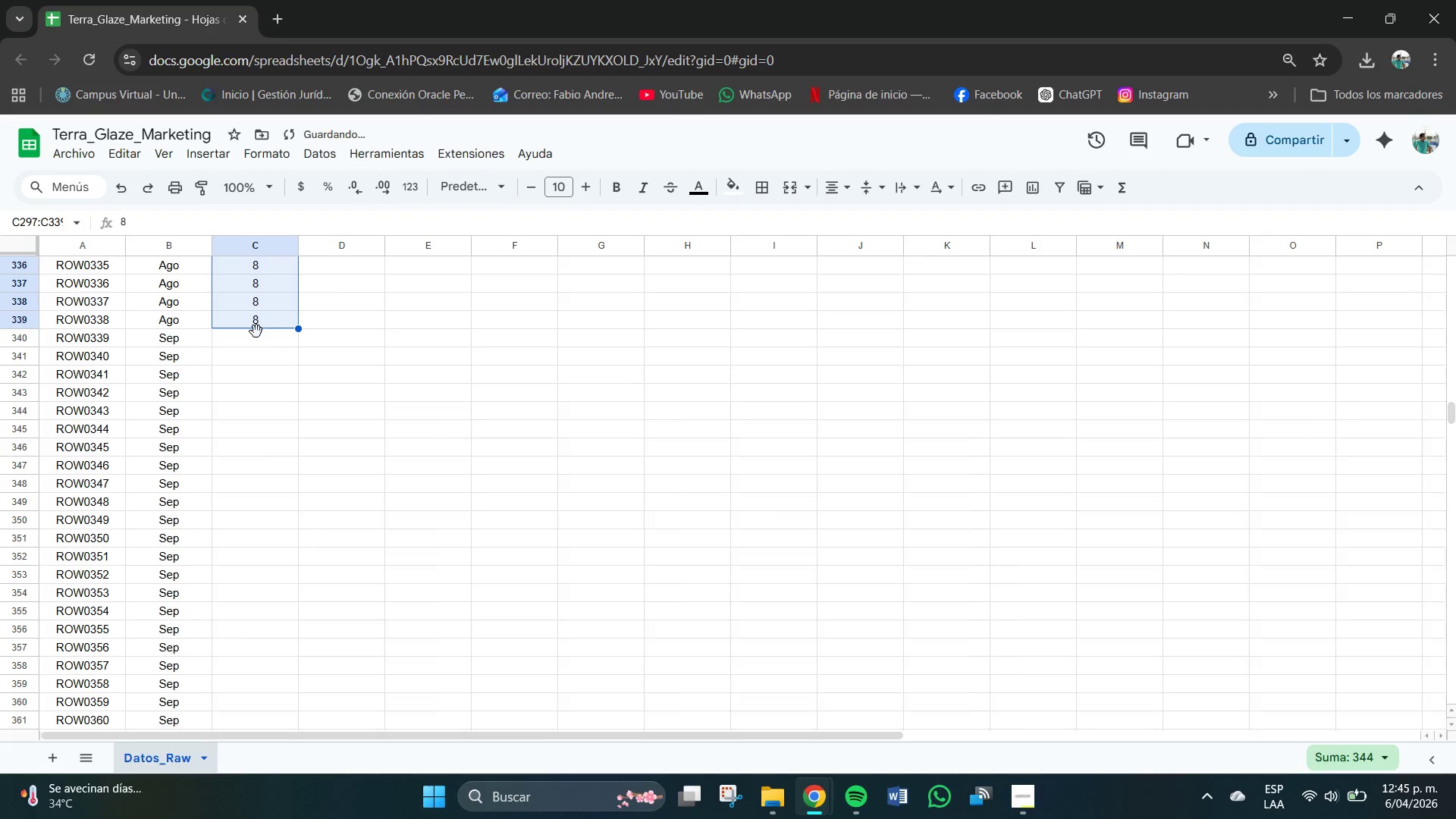 
left_click([249, 339])
 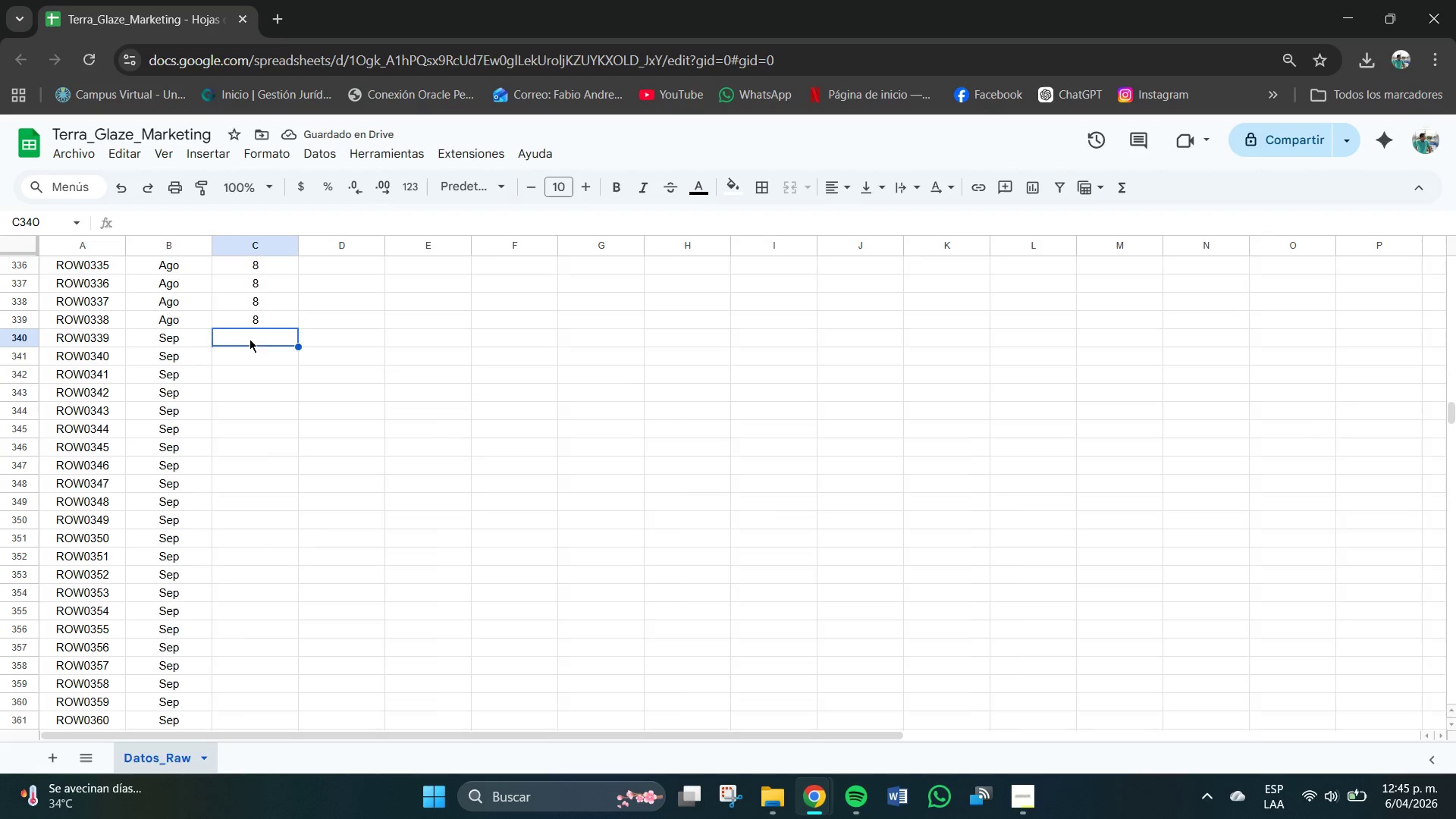 
key(Numpad9)
 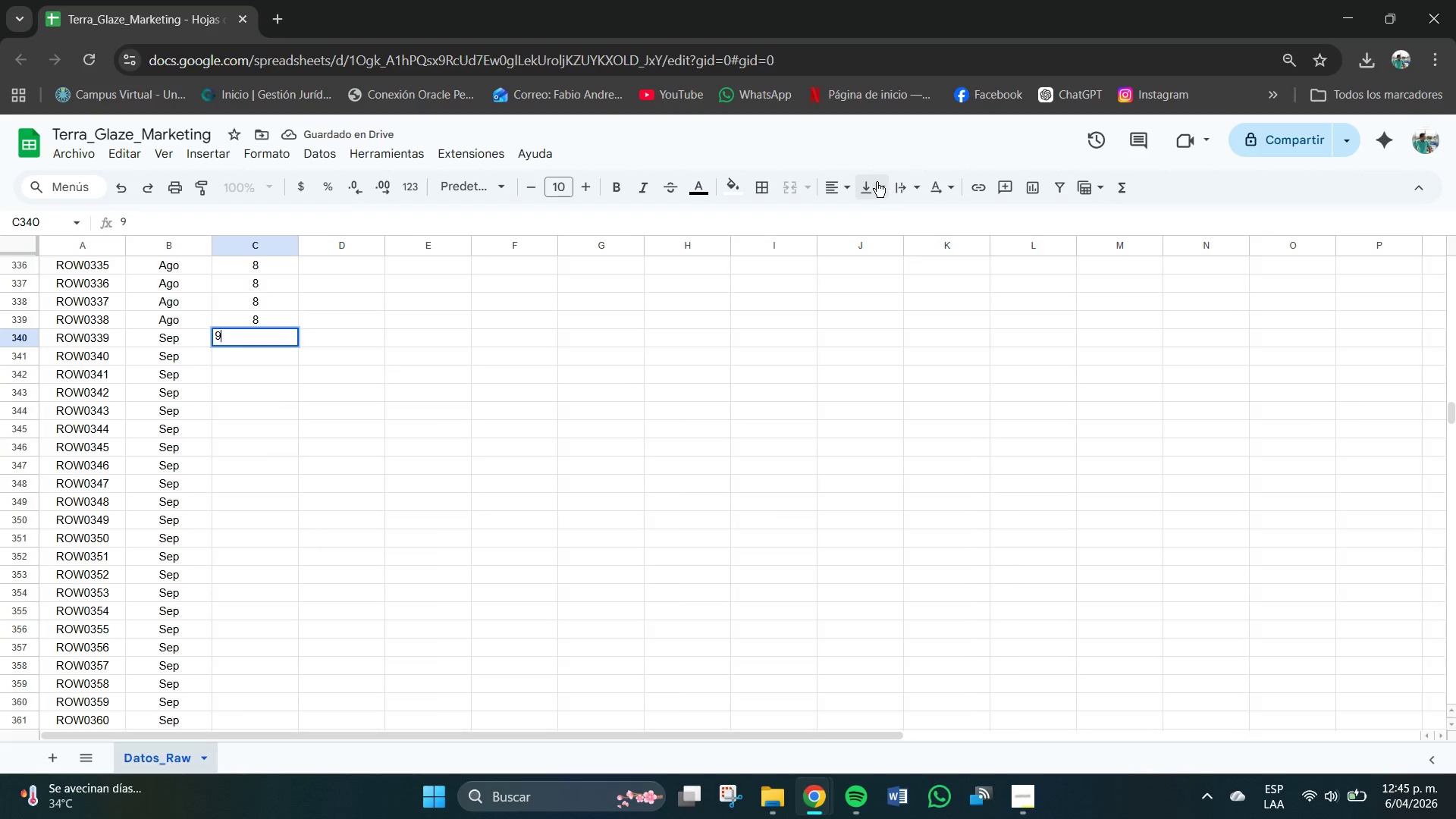 
left_click([852, 182])
 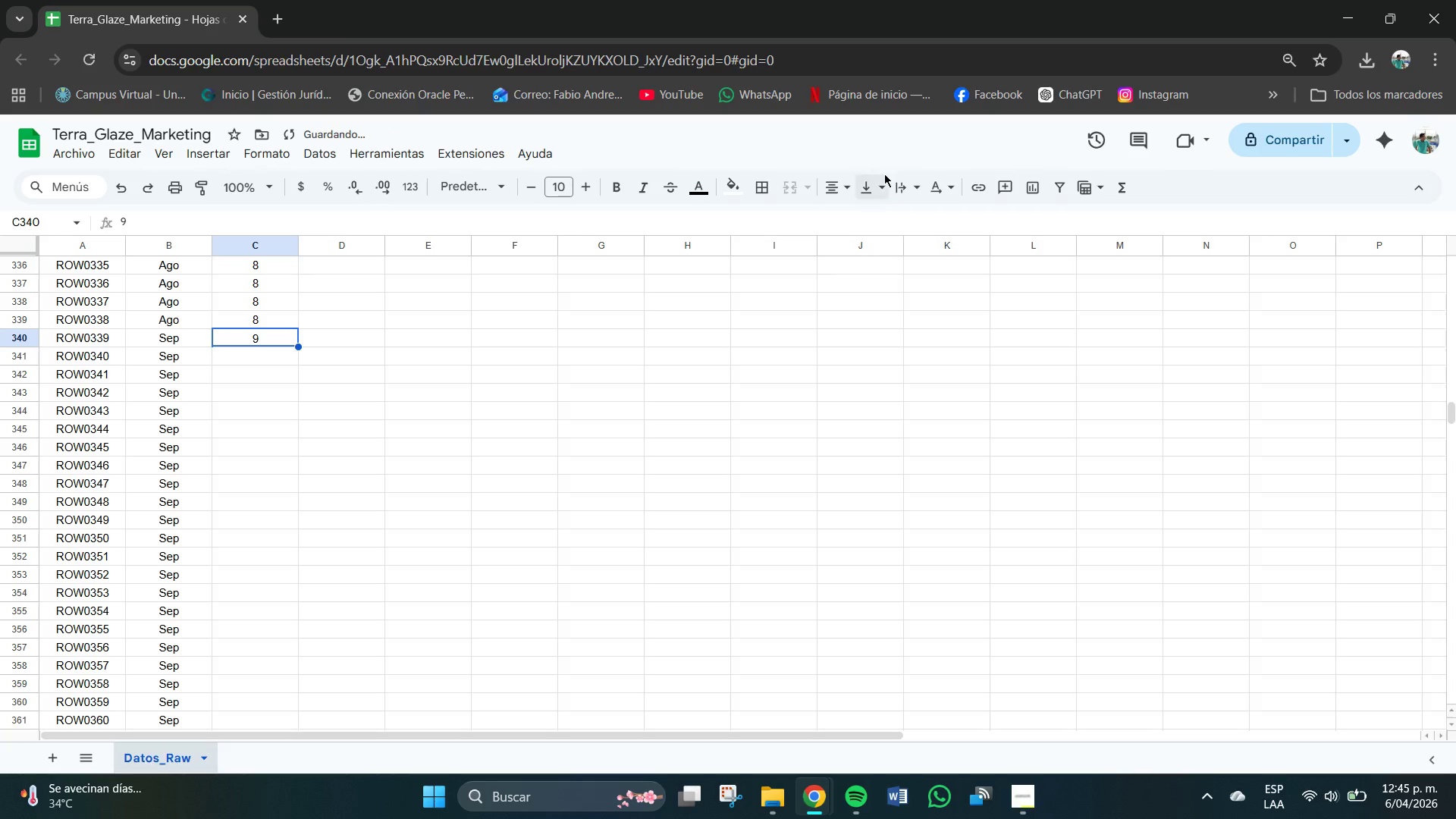 
double_click([886, 170])
 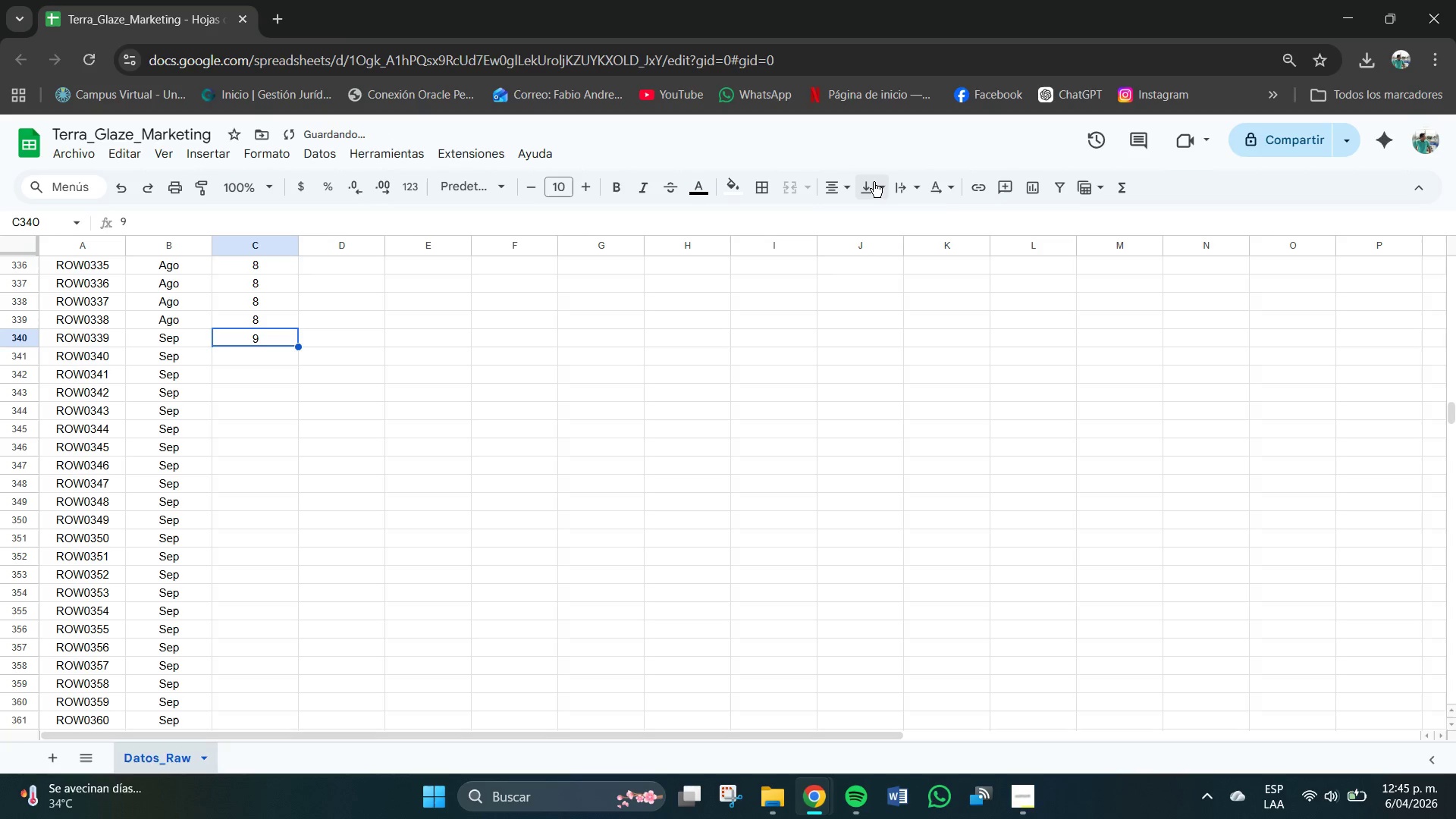 
triple_click([874, 182])
 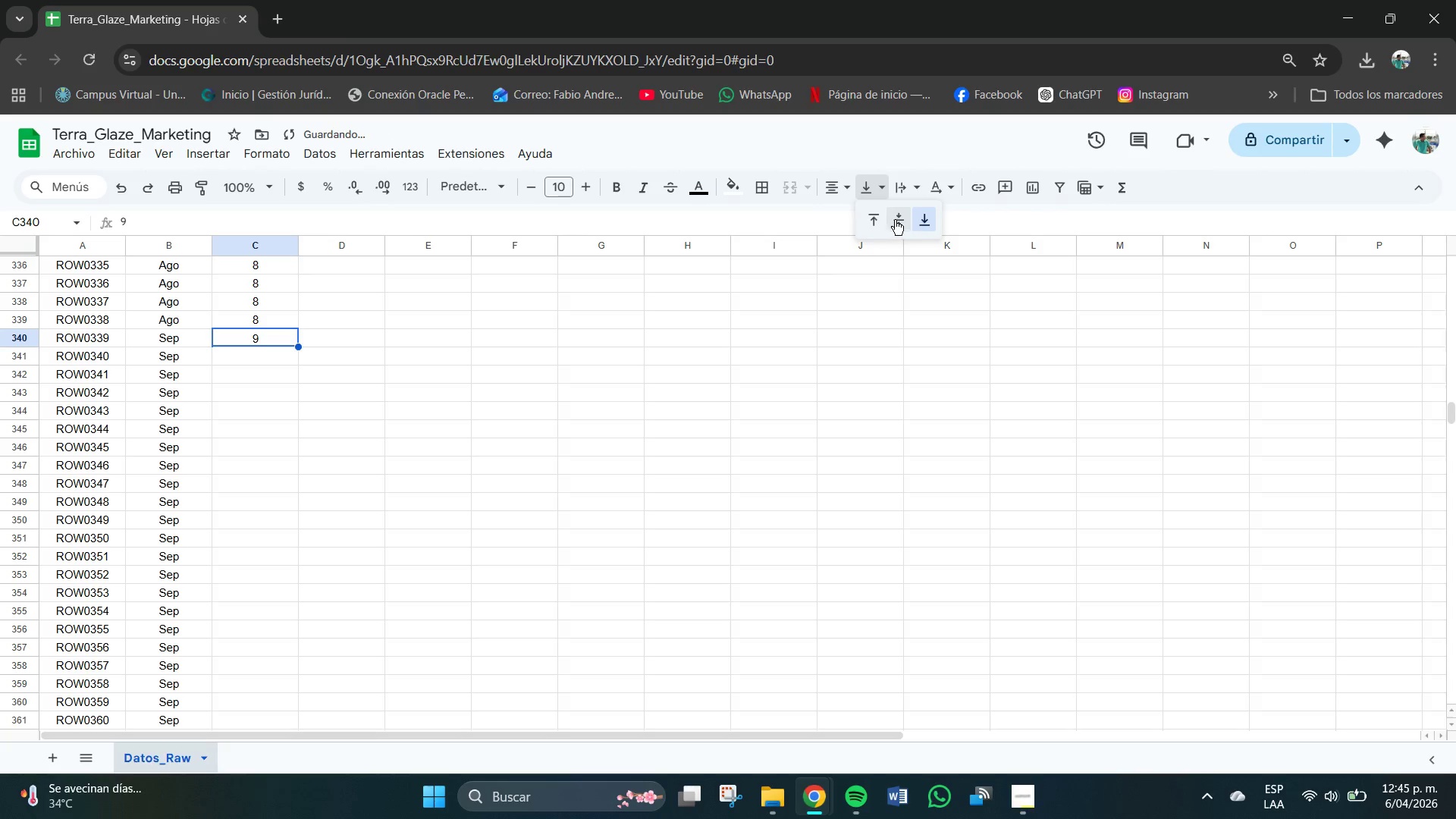 
left_click([896, 220])